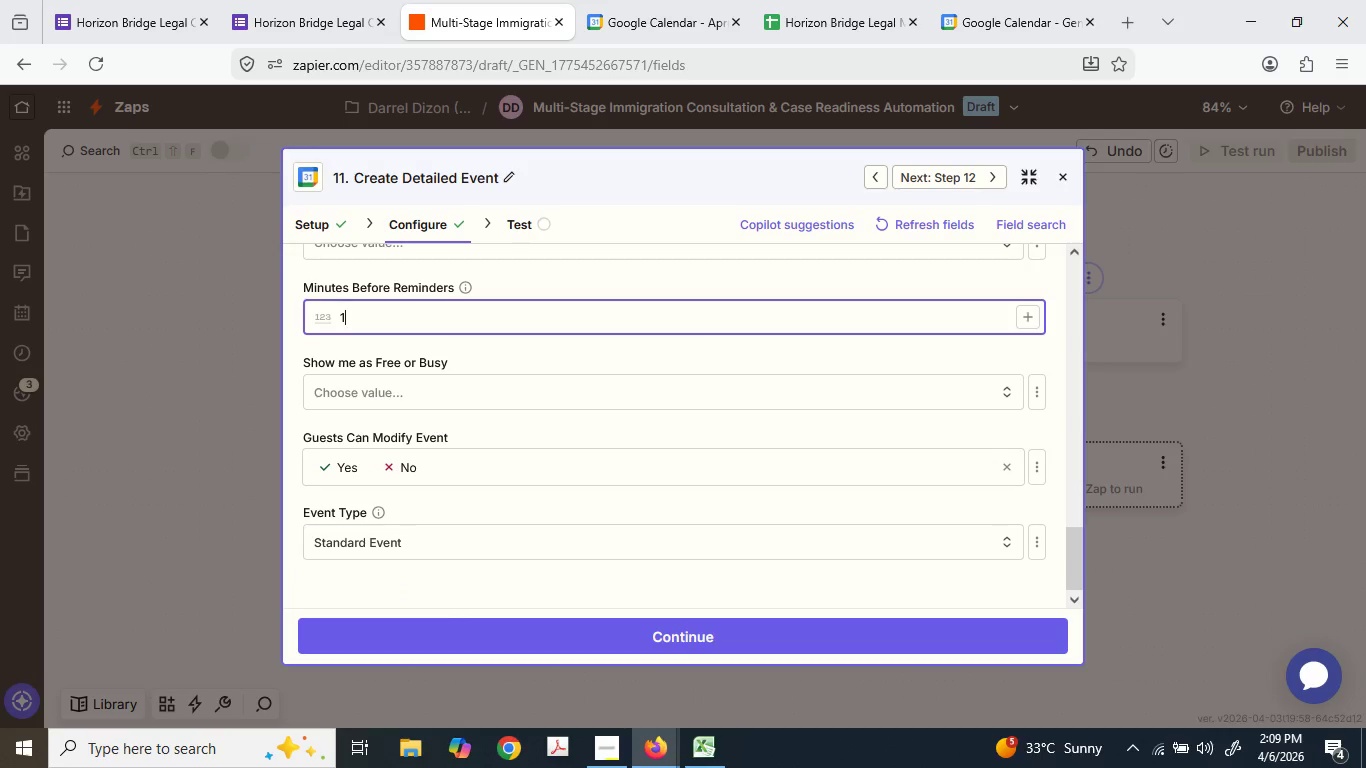 
key(Numpad0)
 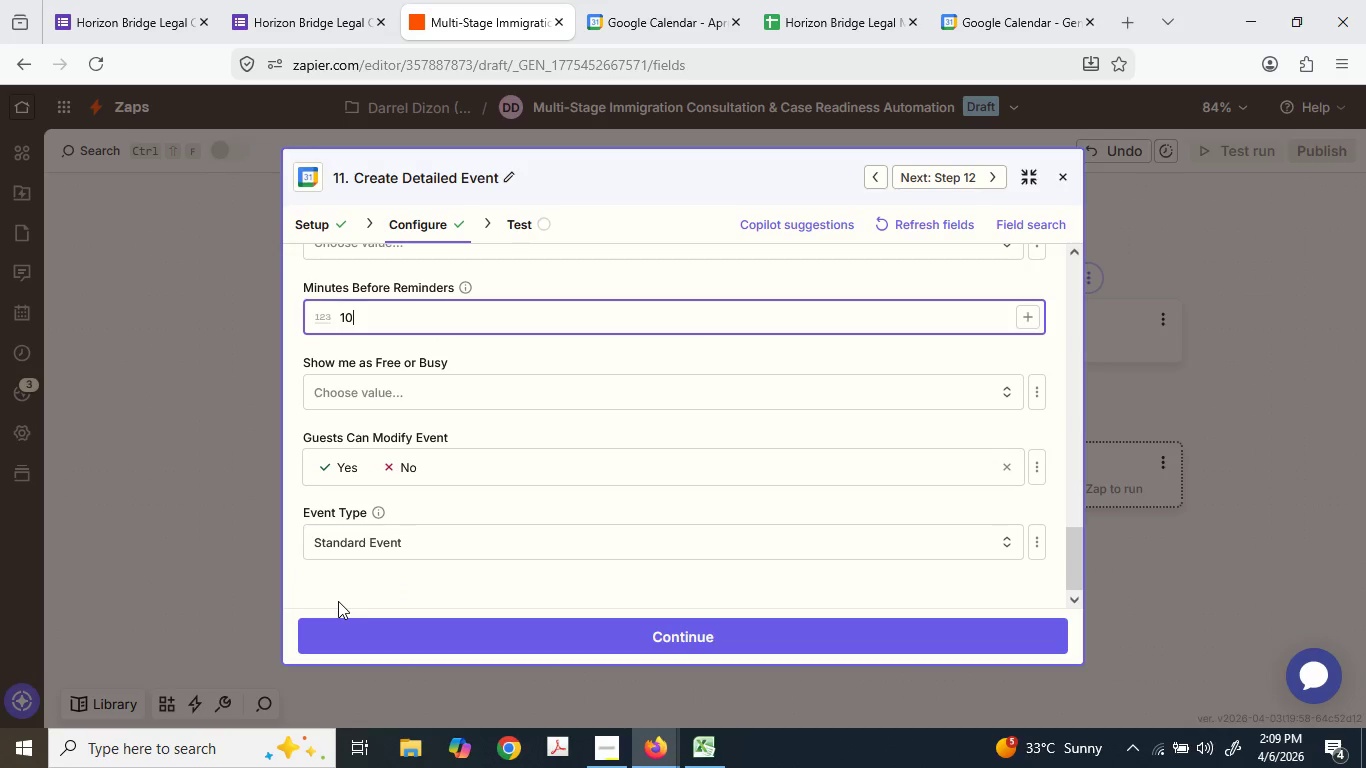 
left_click([336, 599])
 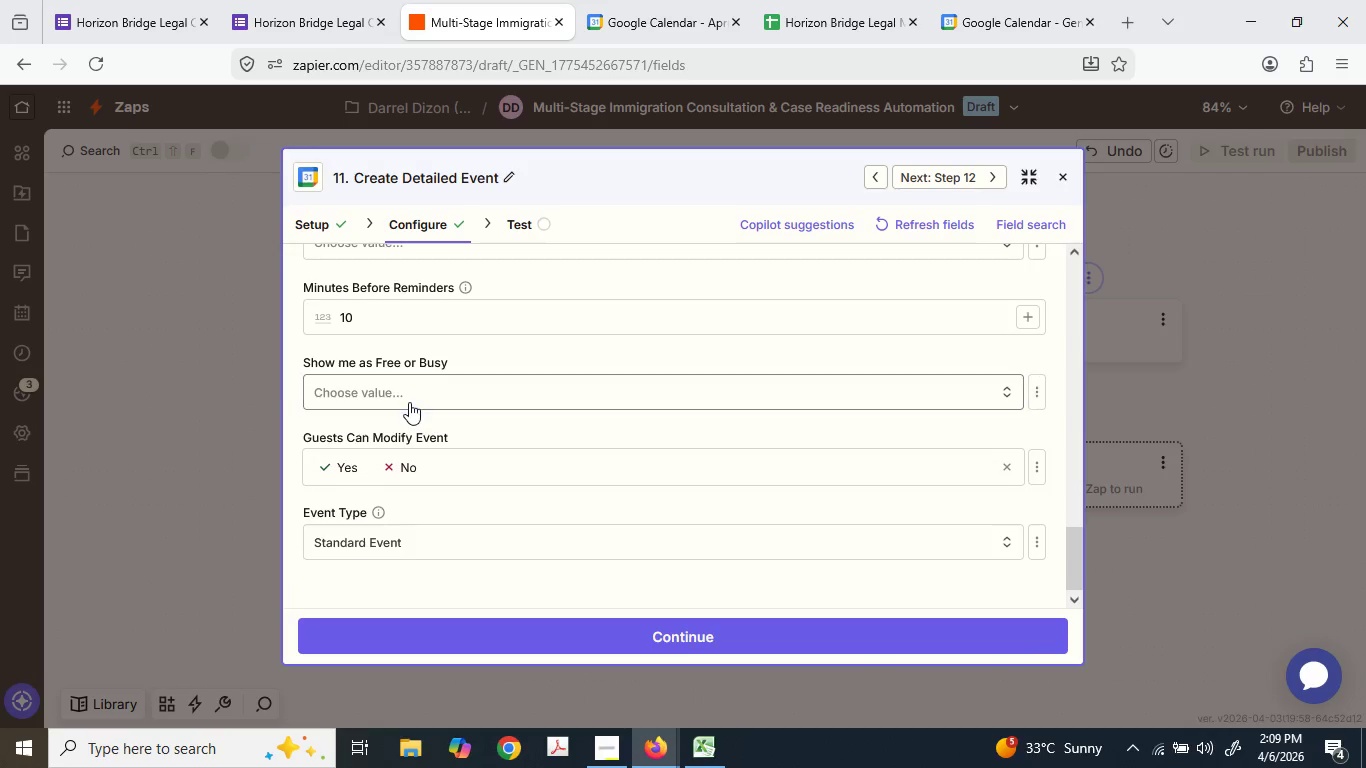 
left_click([389, 527])
 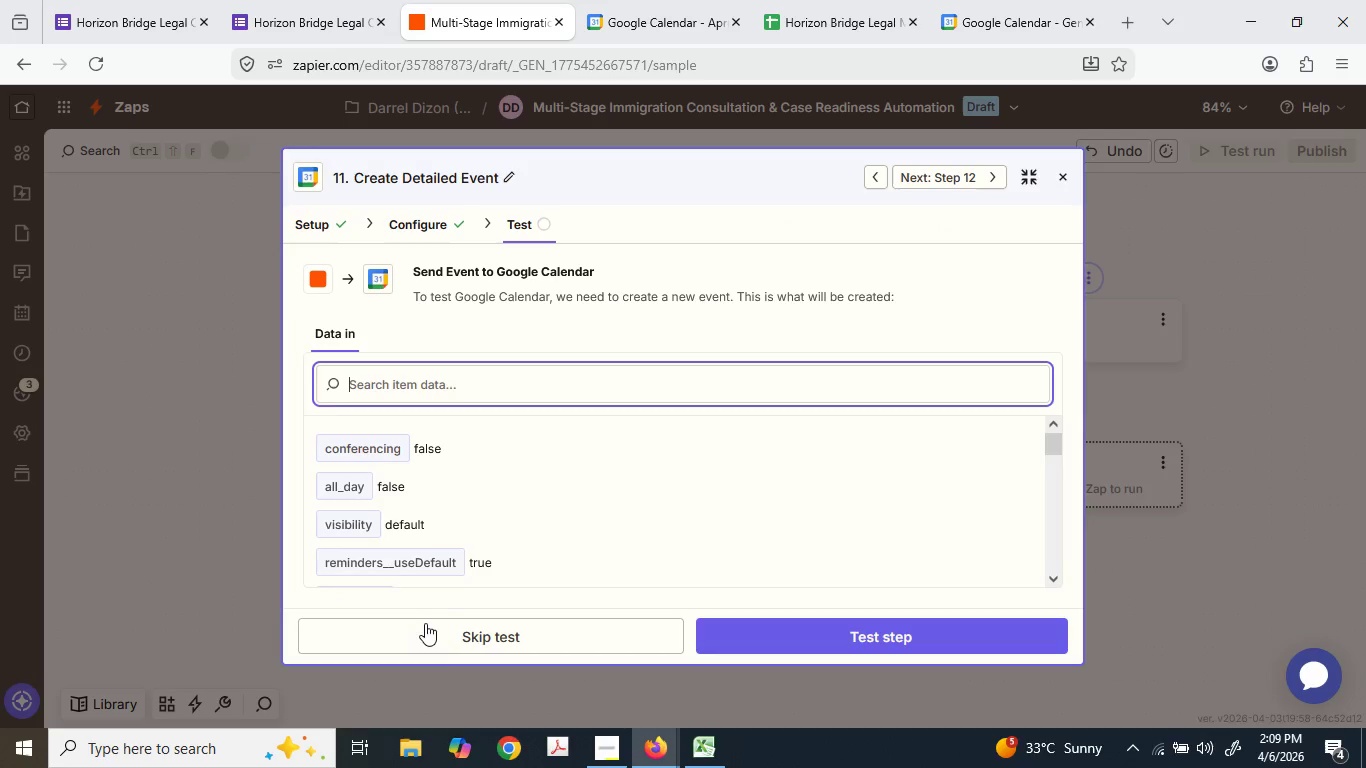 
left_click([897, 636])
 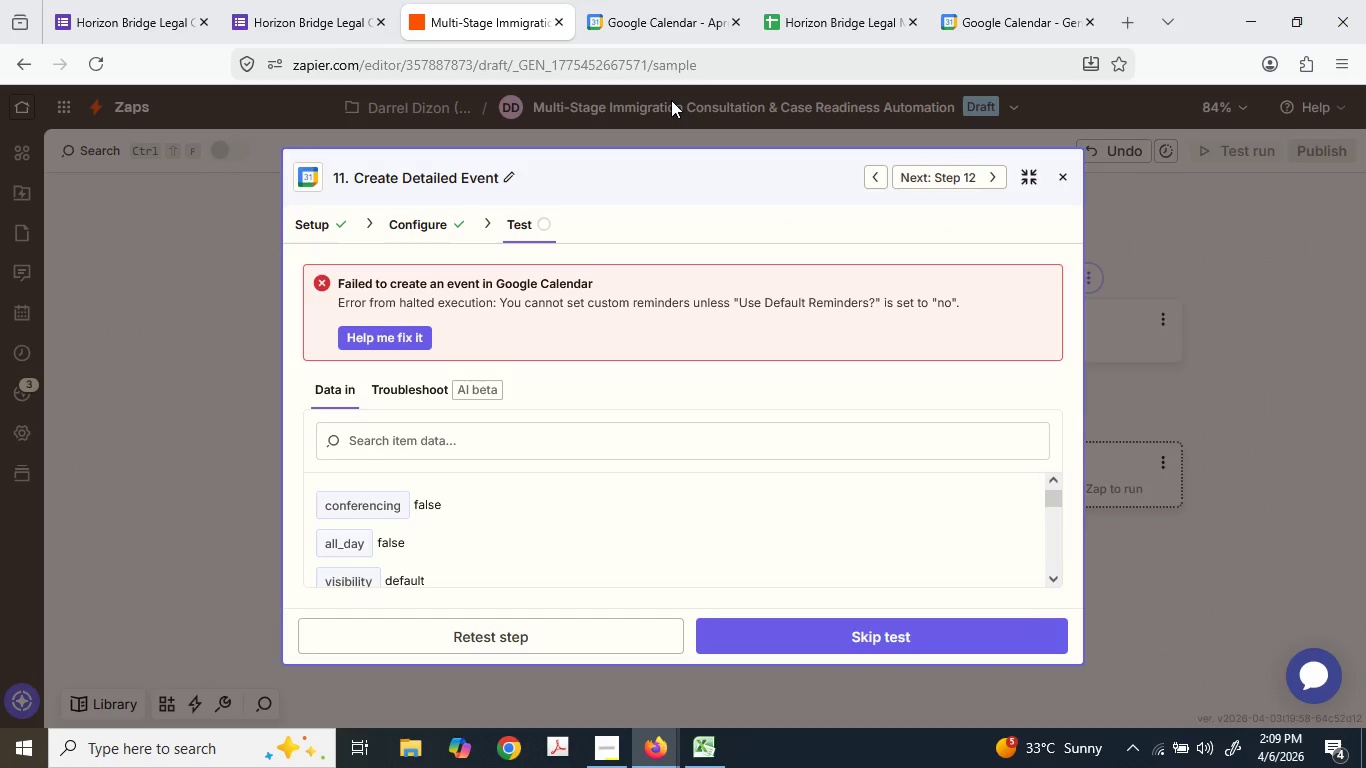 
wait(5.14)
 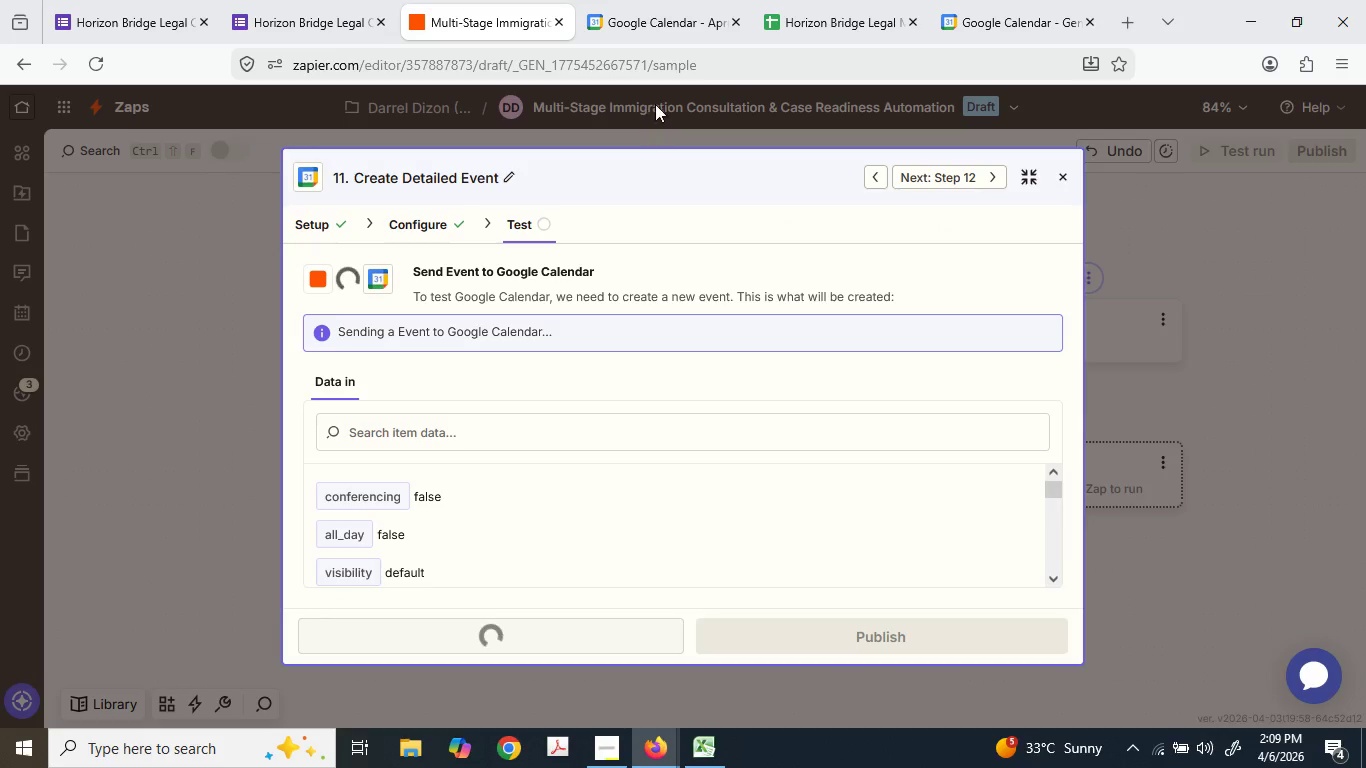 
left_click([417, 220])
 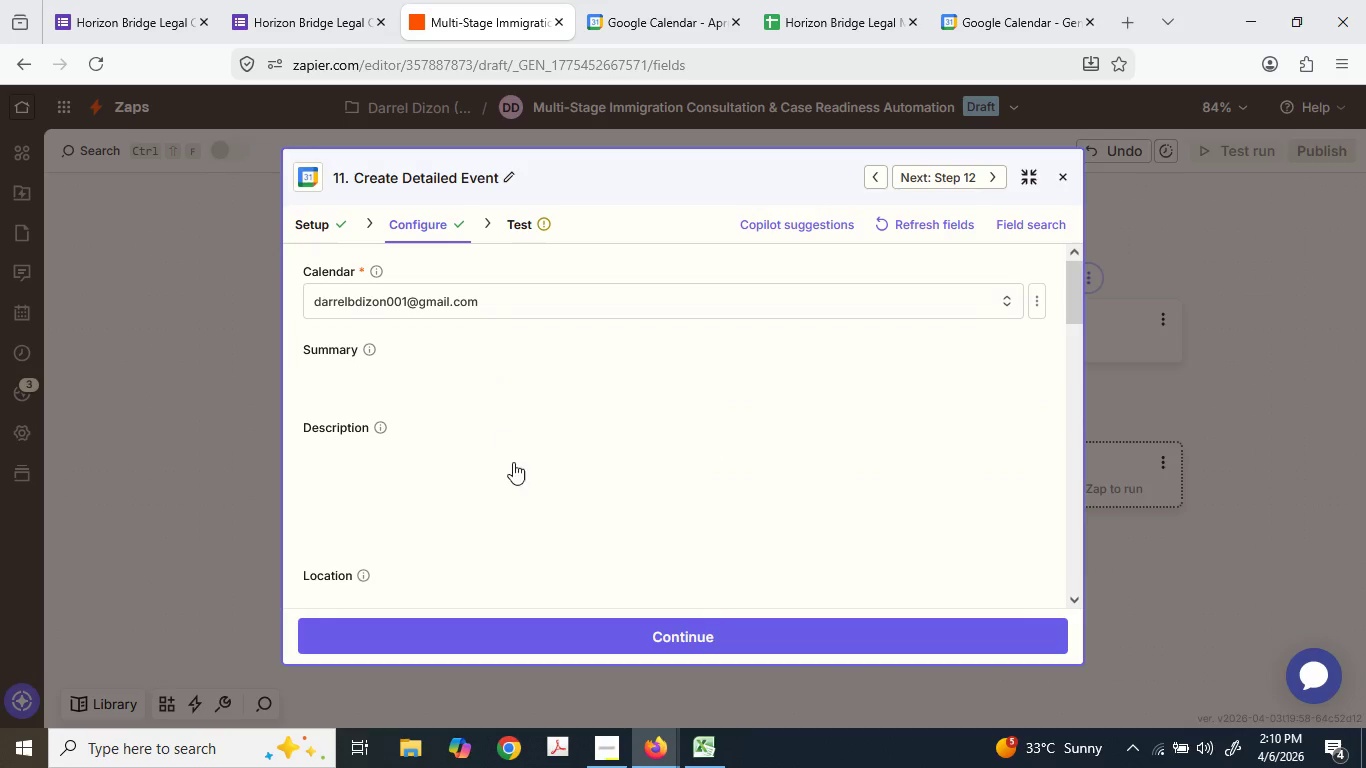 
scroll: coordinate [503, 459], scroll_direction: down, amount: 10.0
 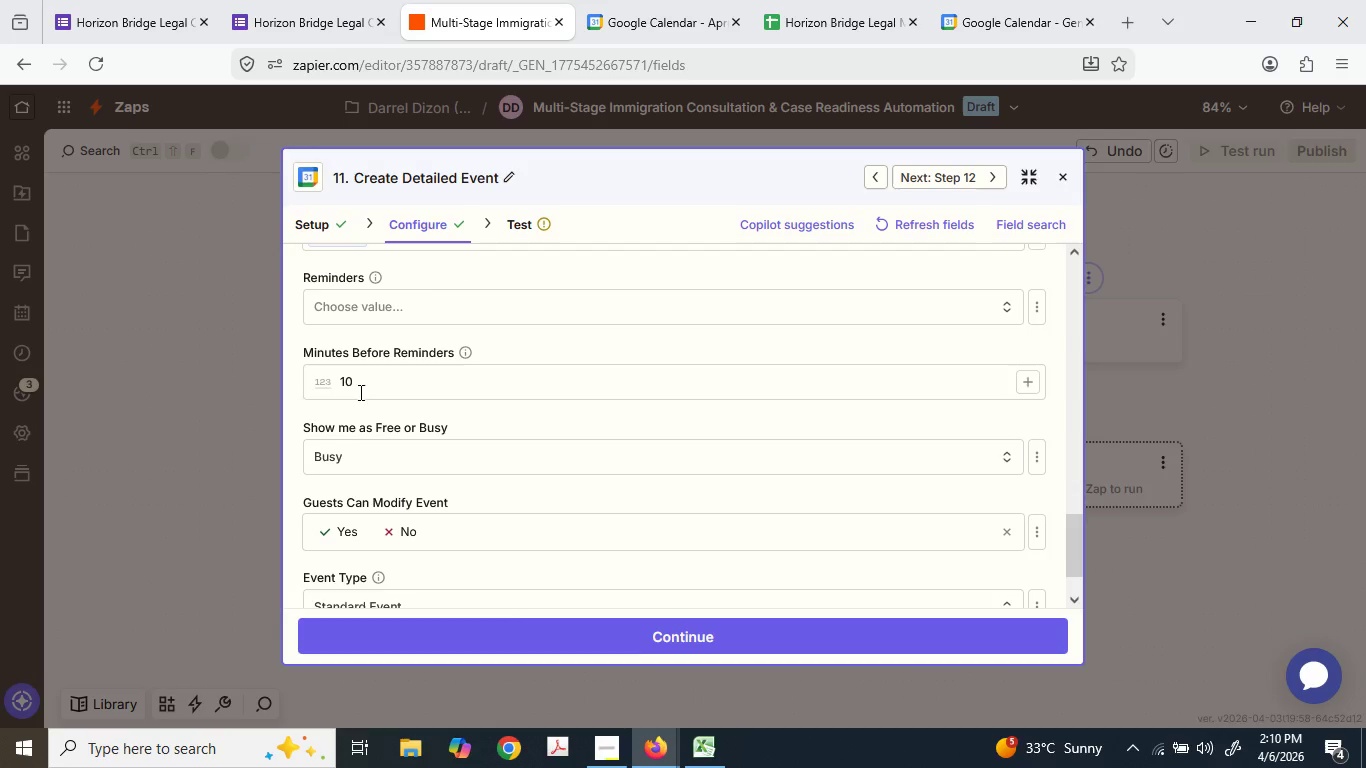 
double_click([343, 375])
 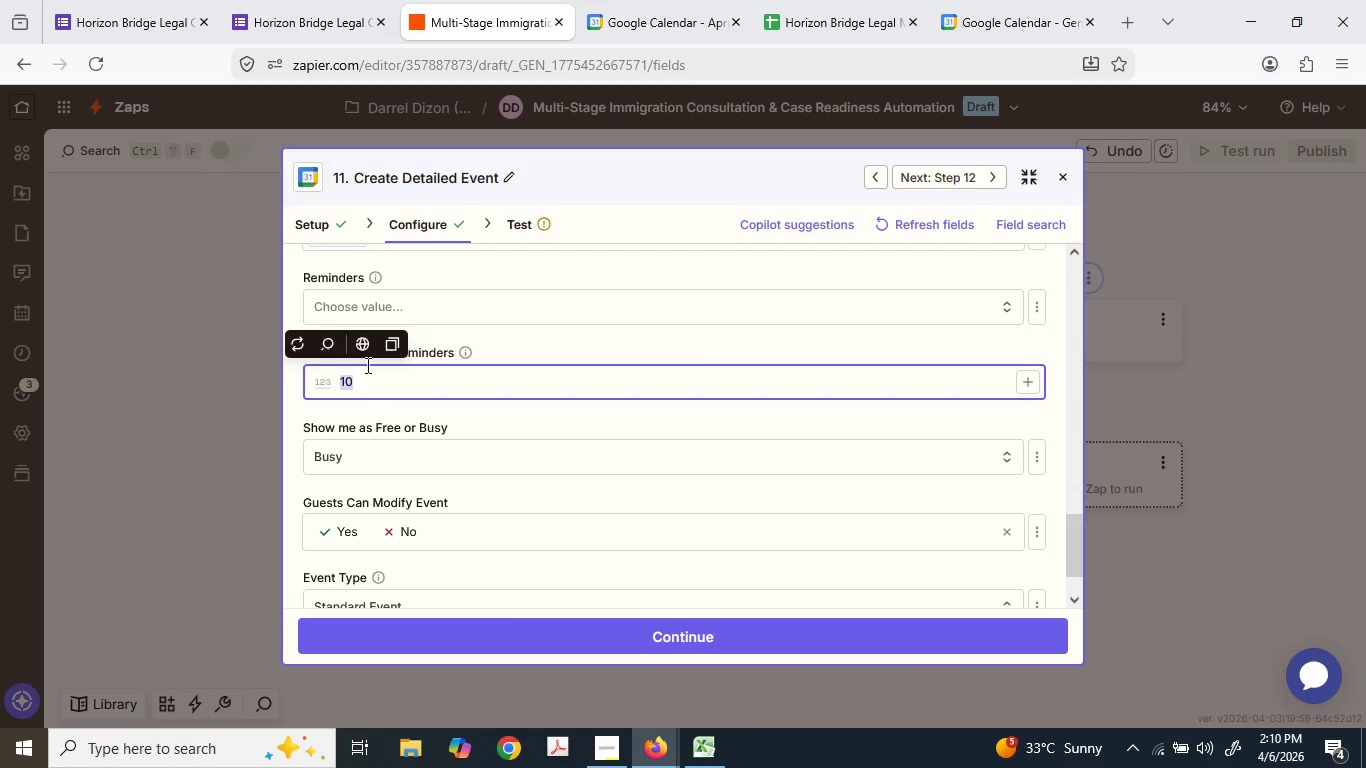 
key(Backspace)
 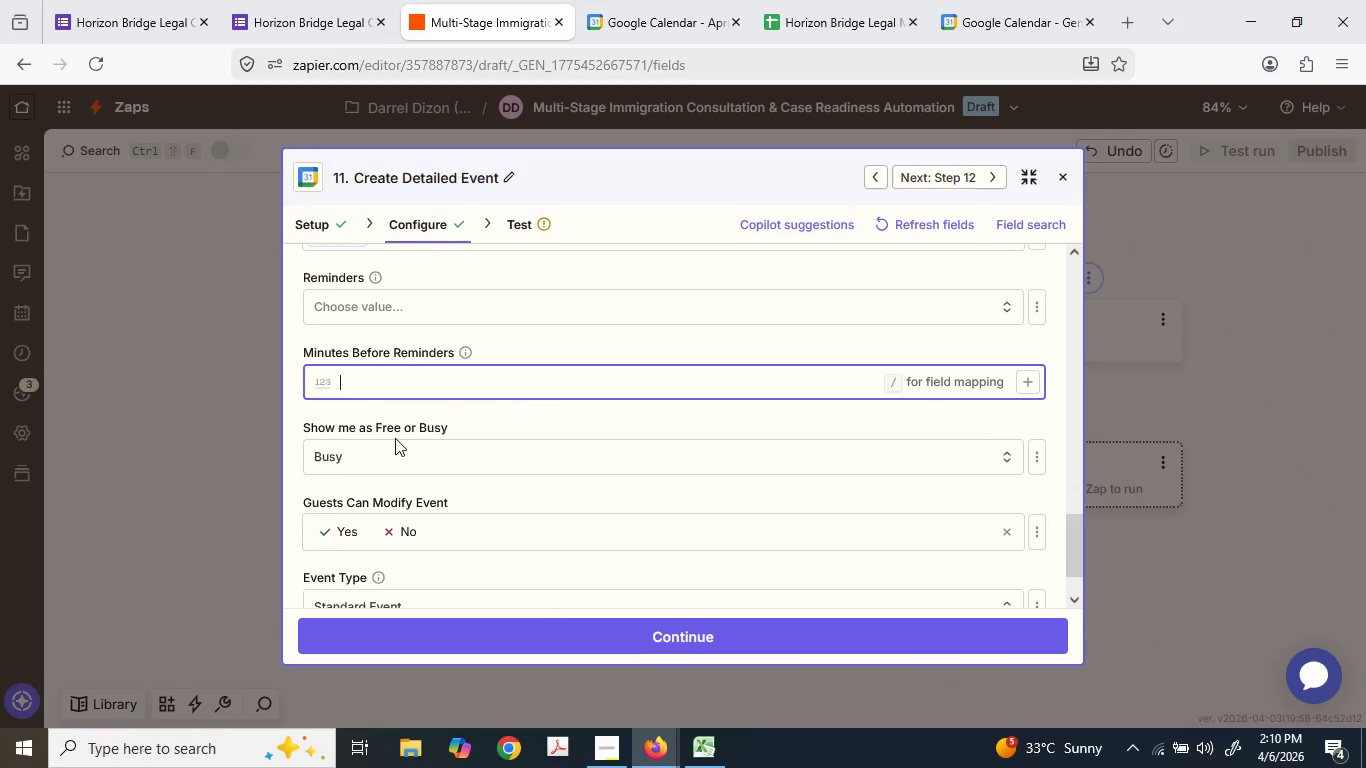 
scroll: coordinate [395, 437], scroll_direction: up, amount: 1.0
 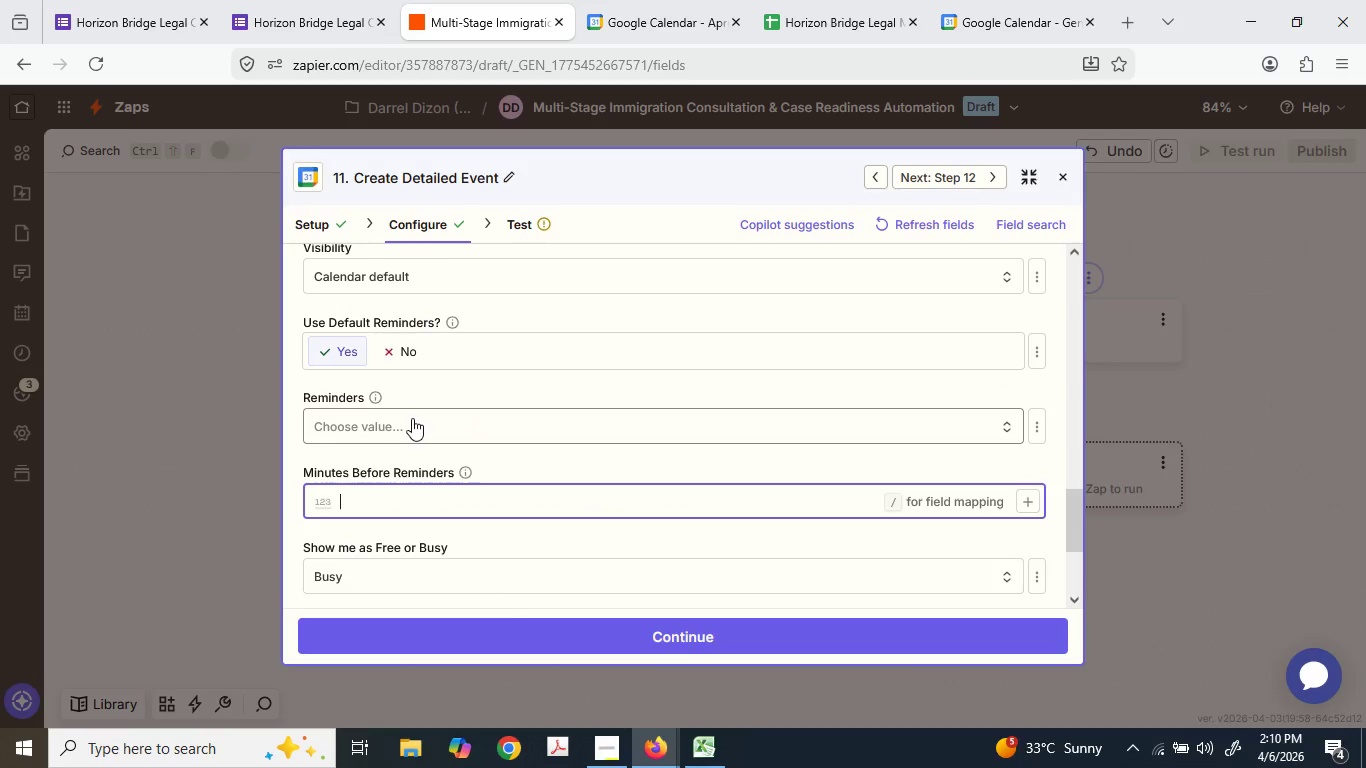 
scroll: coordinate [414, 427], scroll_direction: down, amount: 4.0
 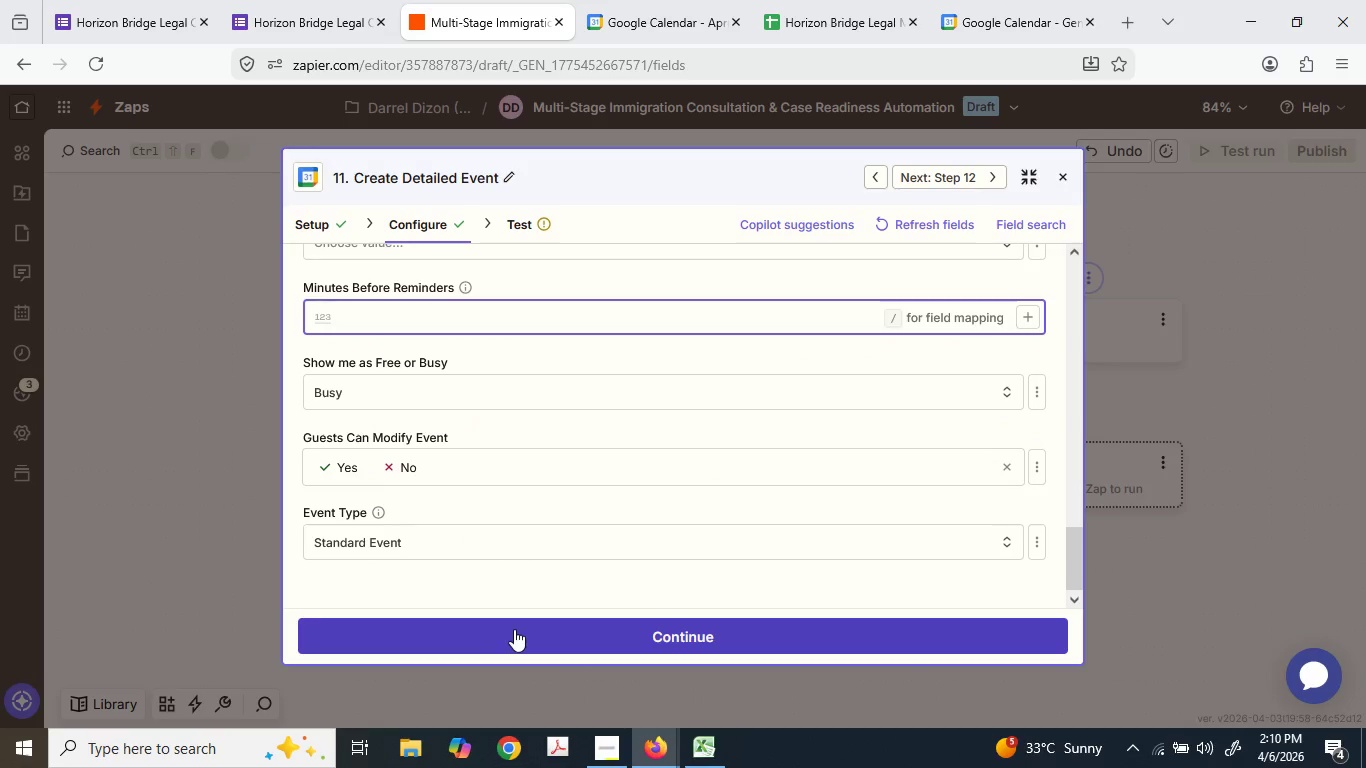 
left_click([513, 636])
 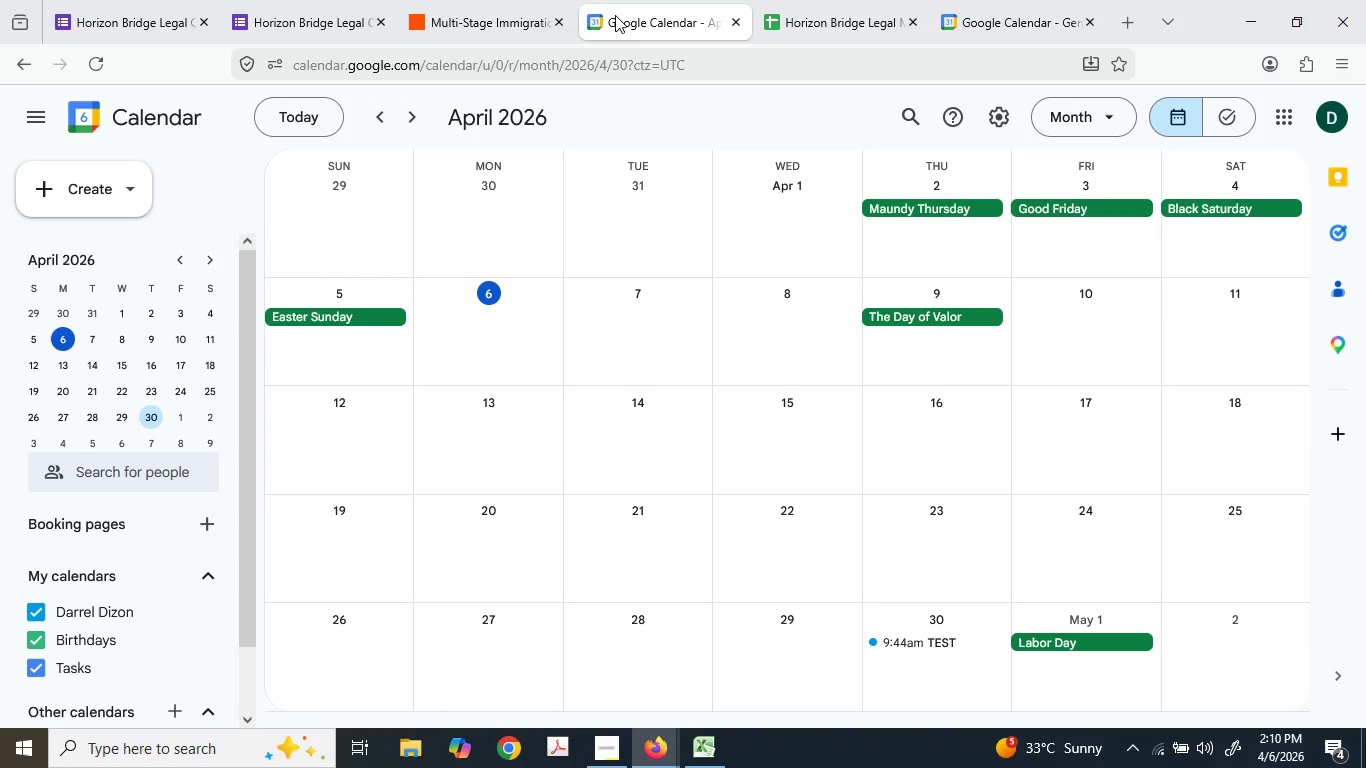 
wait(7.5)
 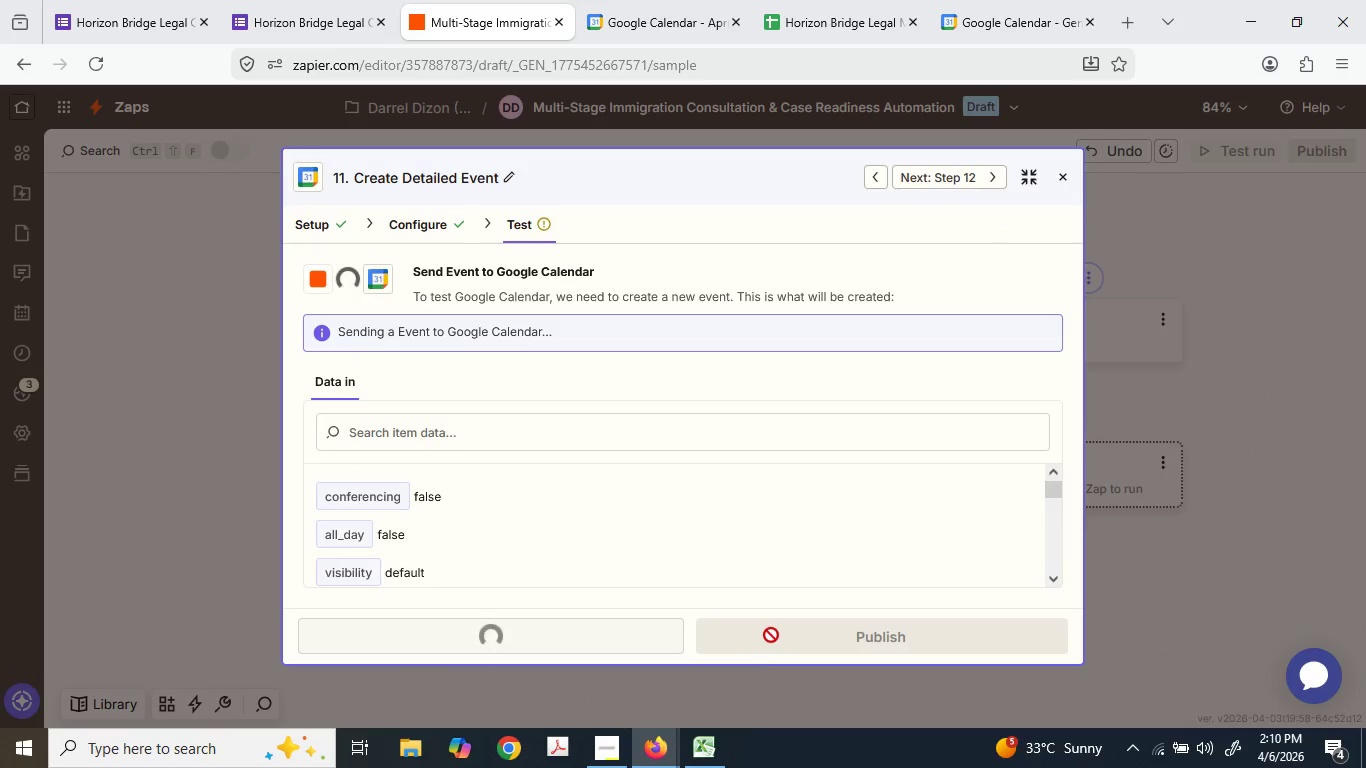 
left_click([918, 667])
 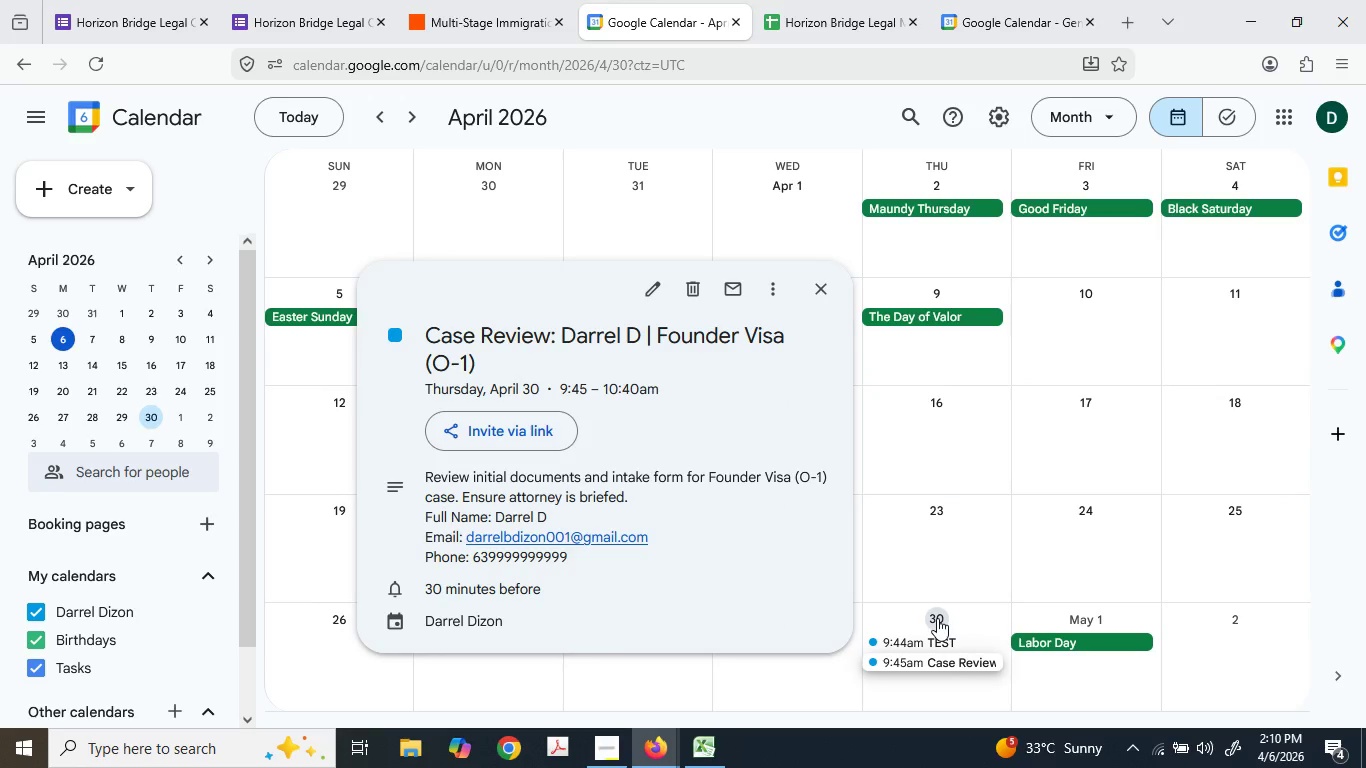 
wait(8.03)
 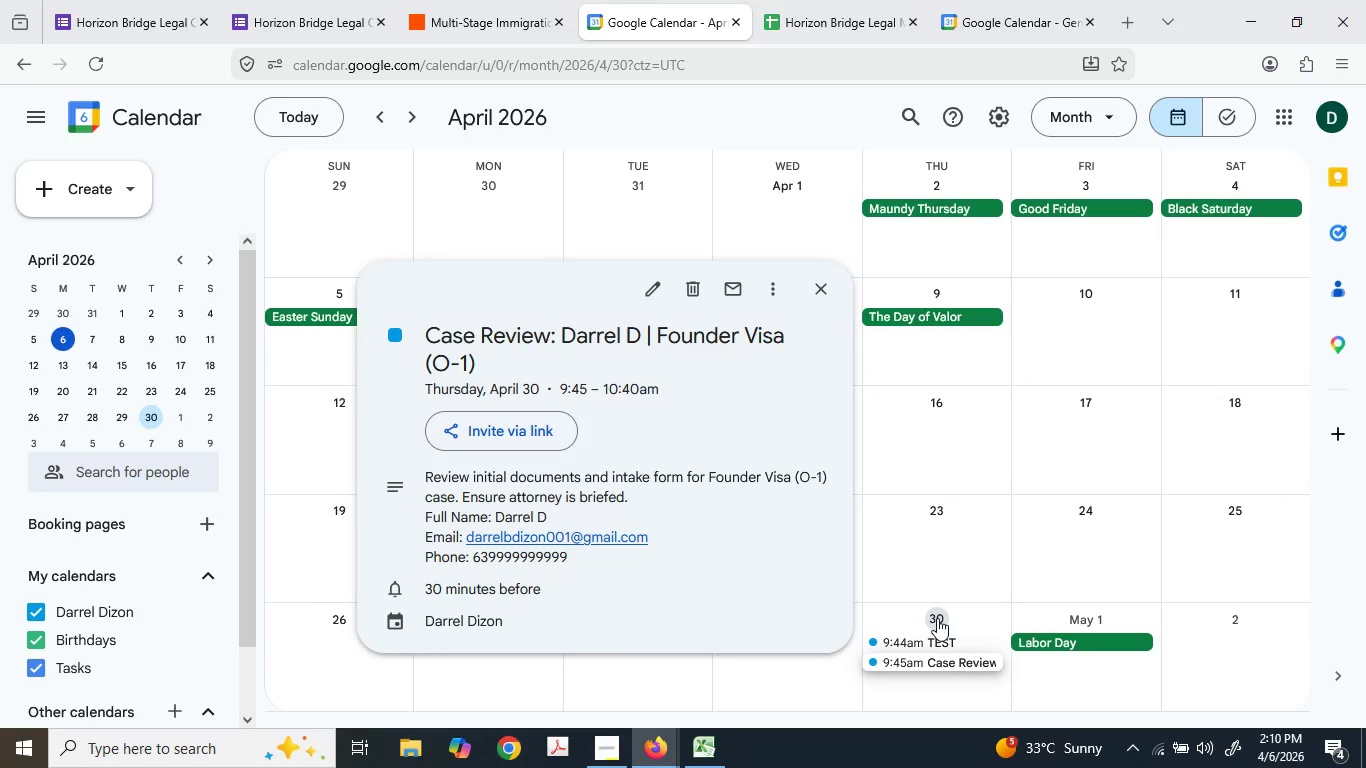 
left_click([503, 0])
 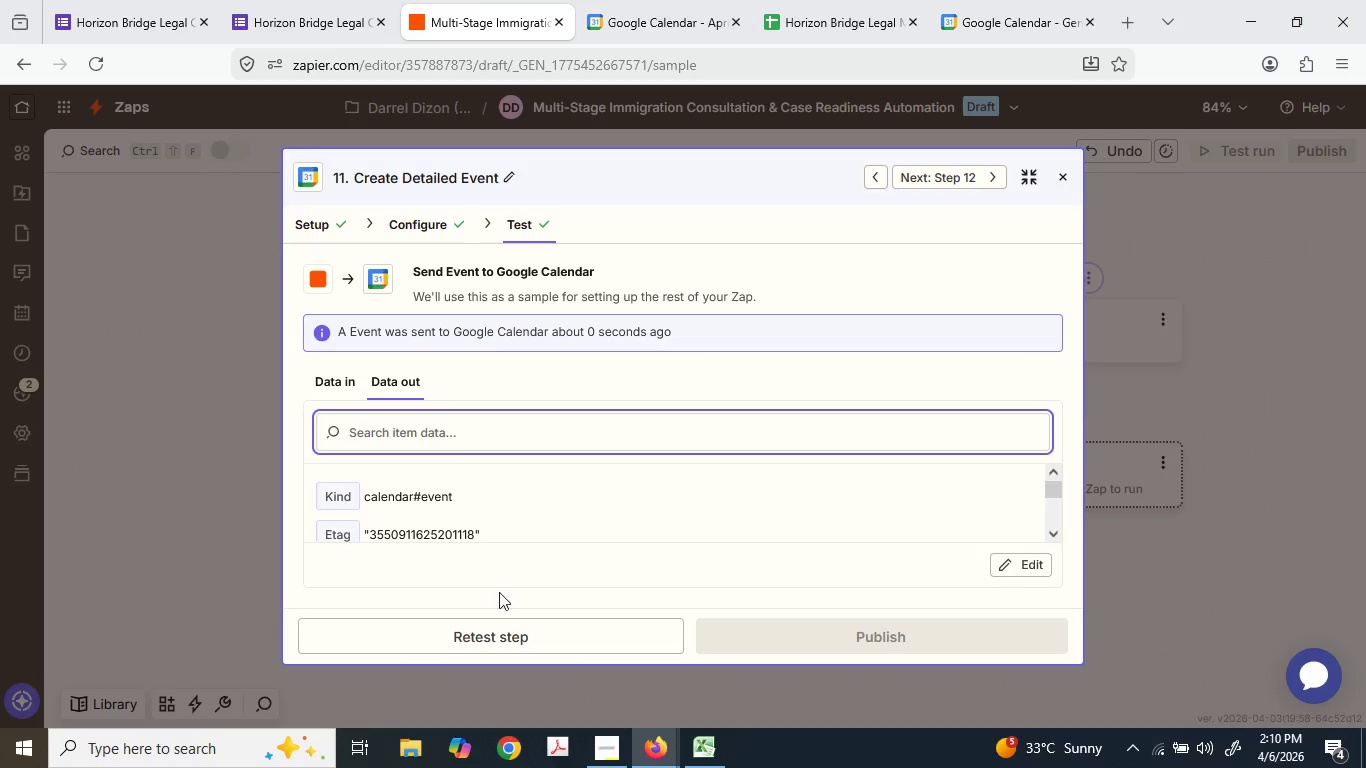 
left_click([179, 527])
 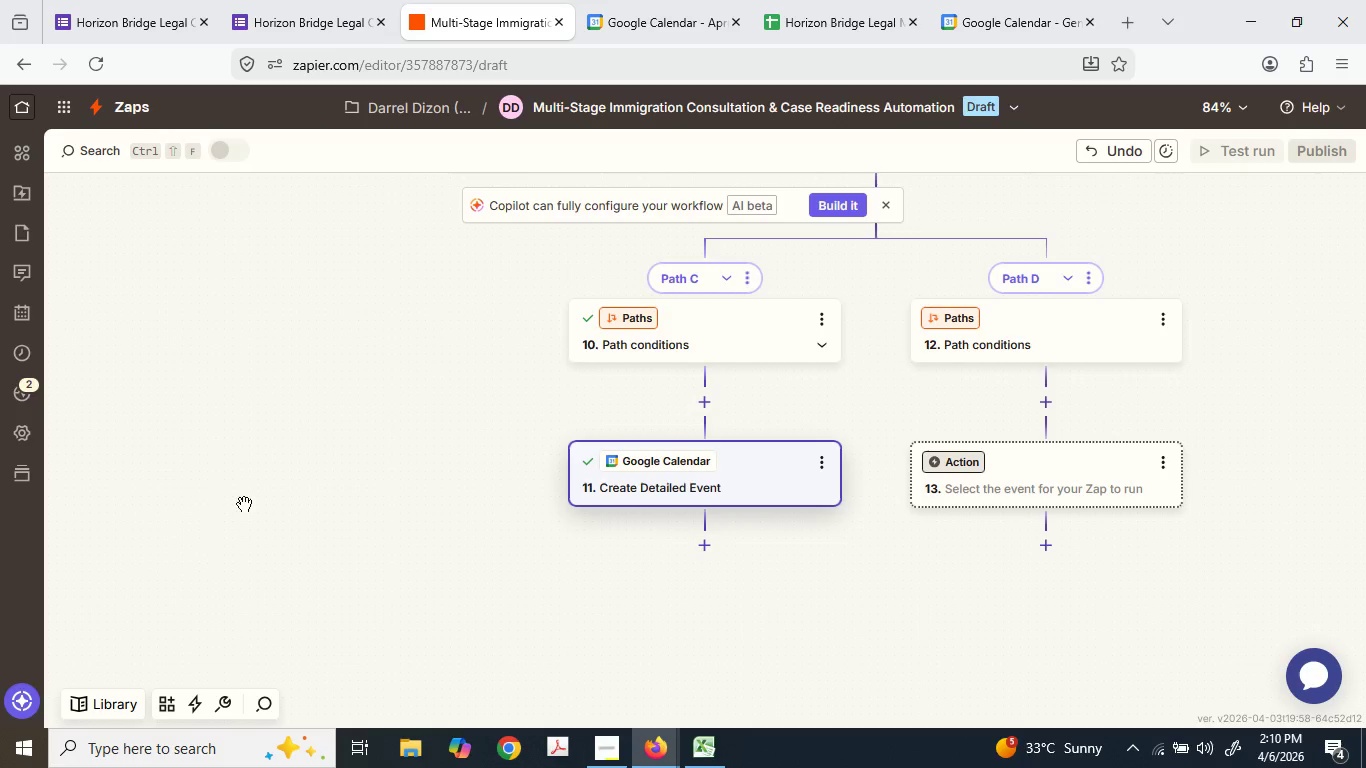 
scroll: coordinate [262, 502], scroll_direction: down, amount: 2.0
 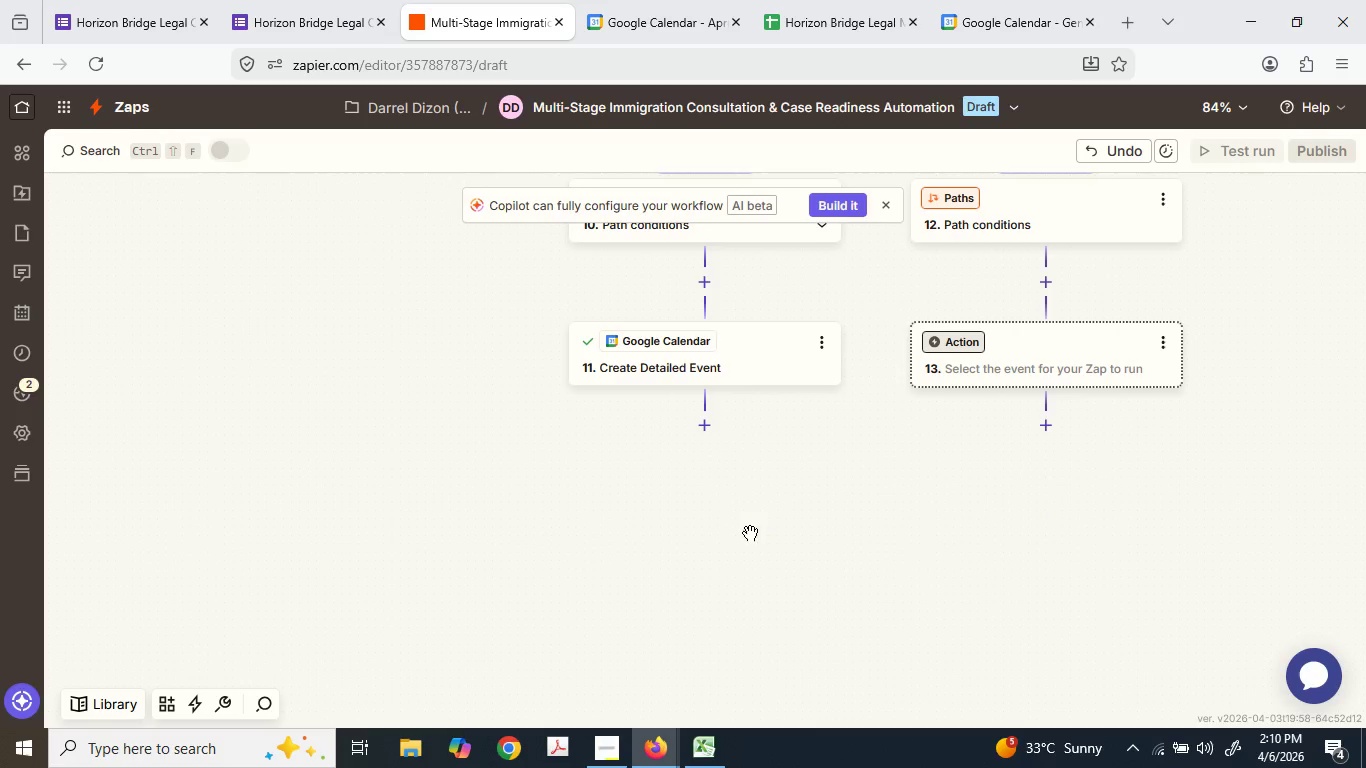 
wait(6.87)
 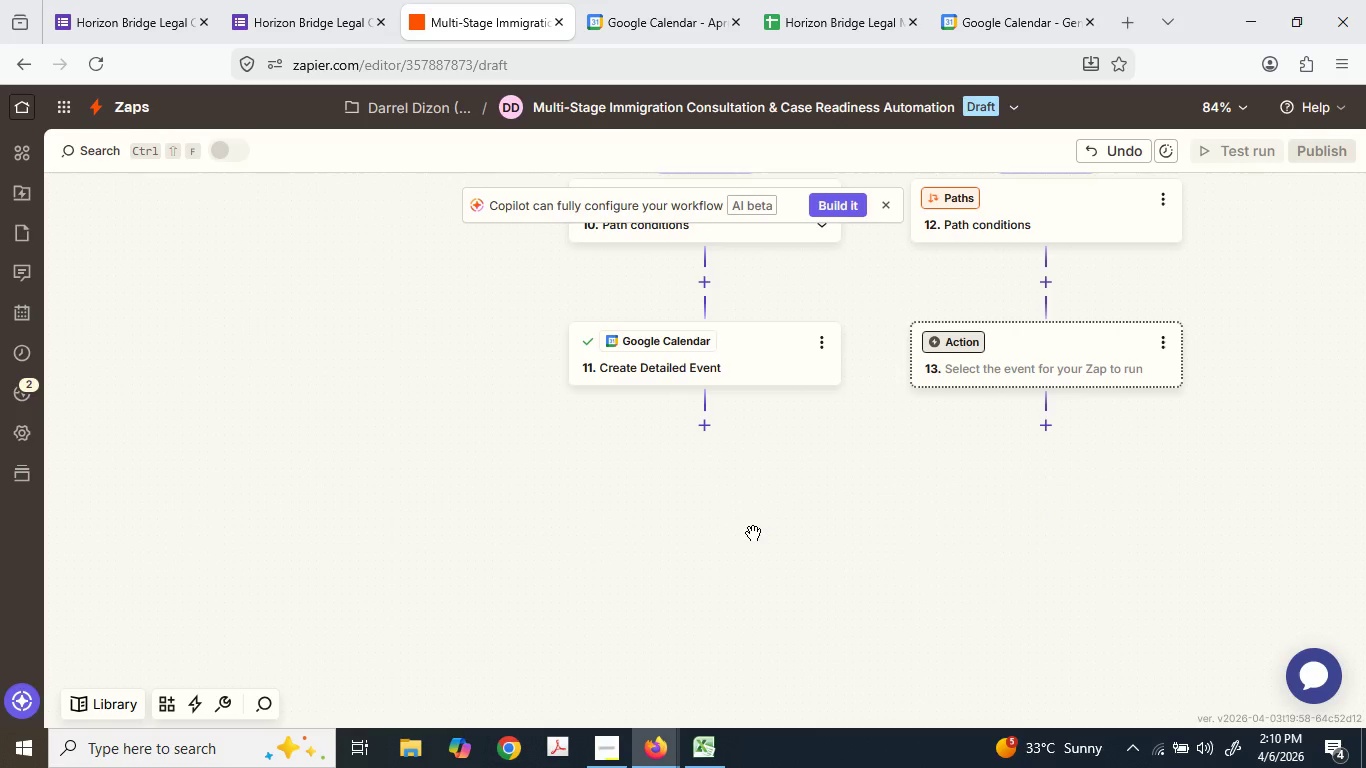 
left_click([704, 418])
 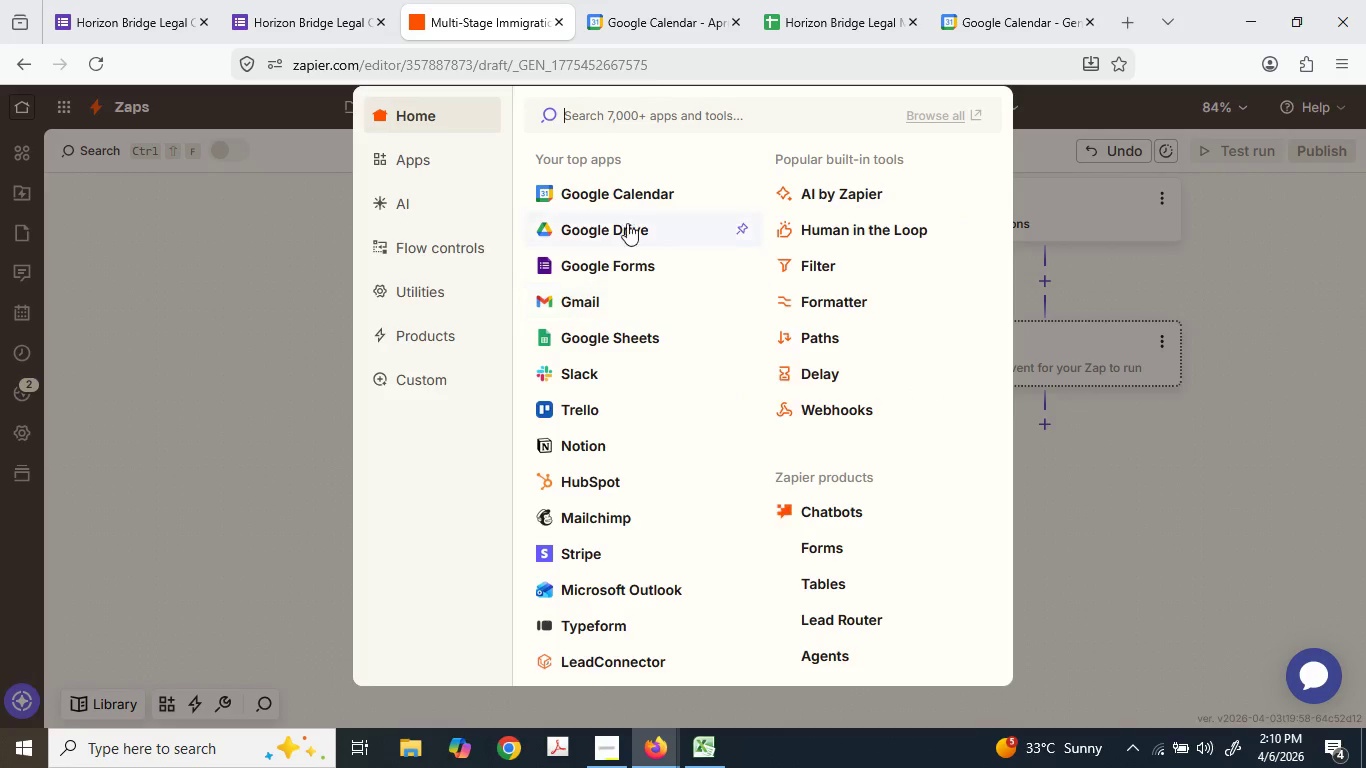 
left_click([637, 200])
 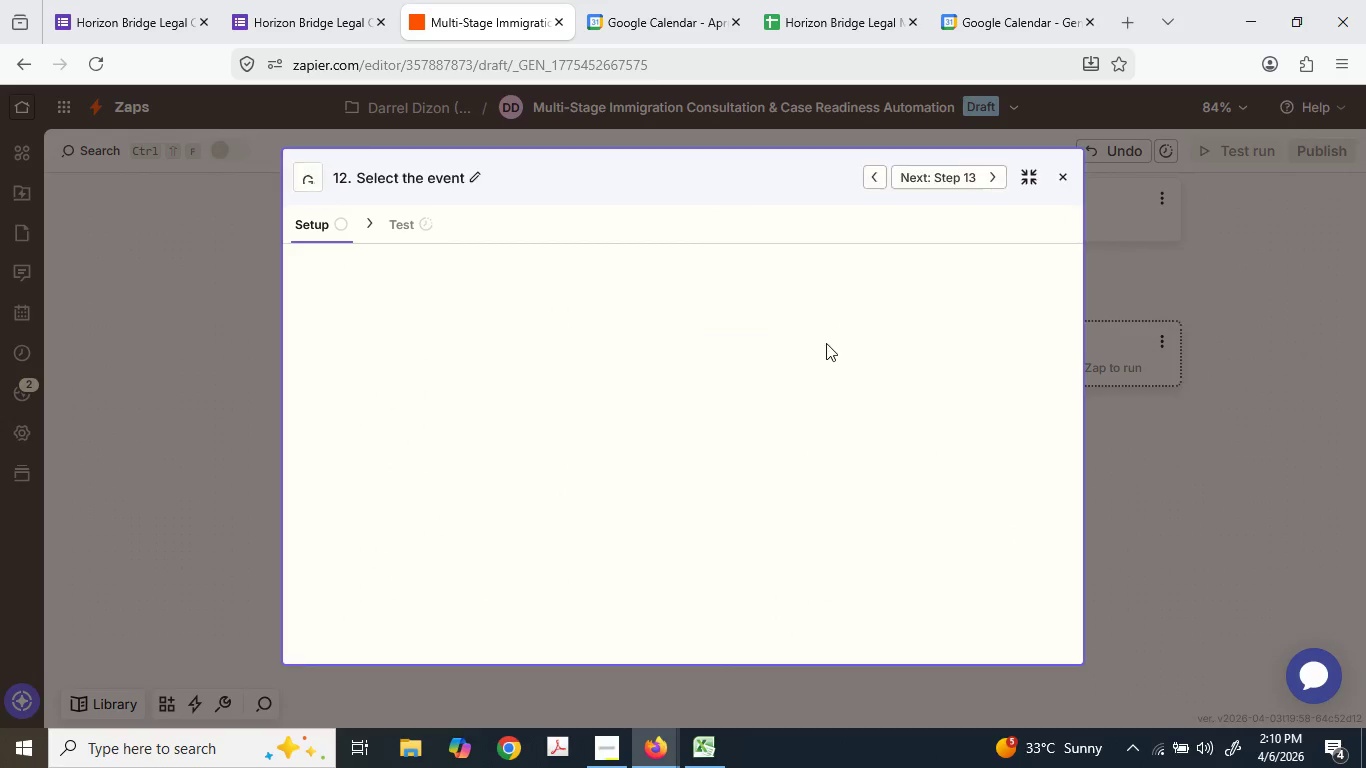 
mouse_move([441, 367])
 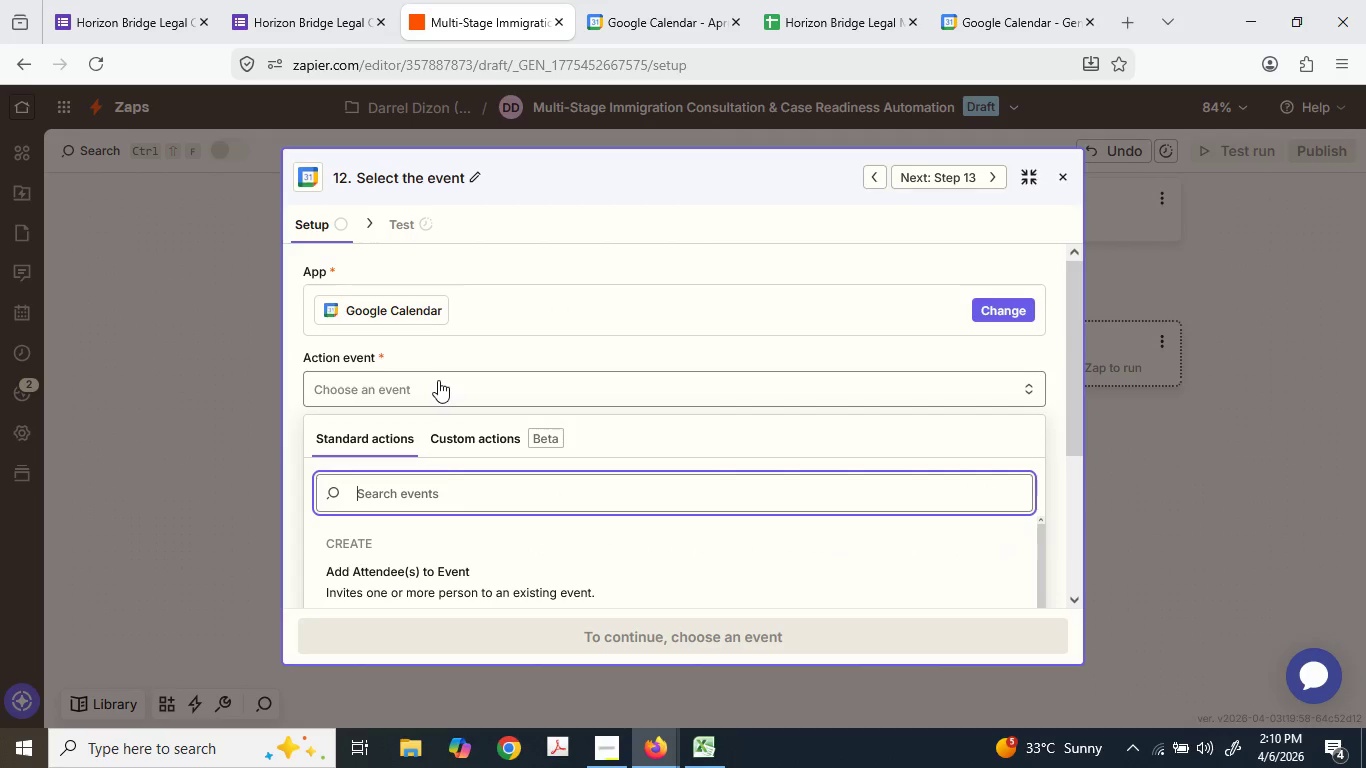 
scroll: coordinate [454, 483], scroll_direction: down, amount: 3.0
 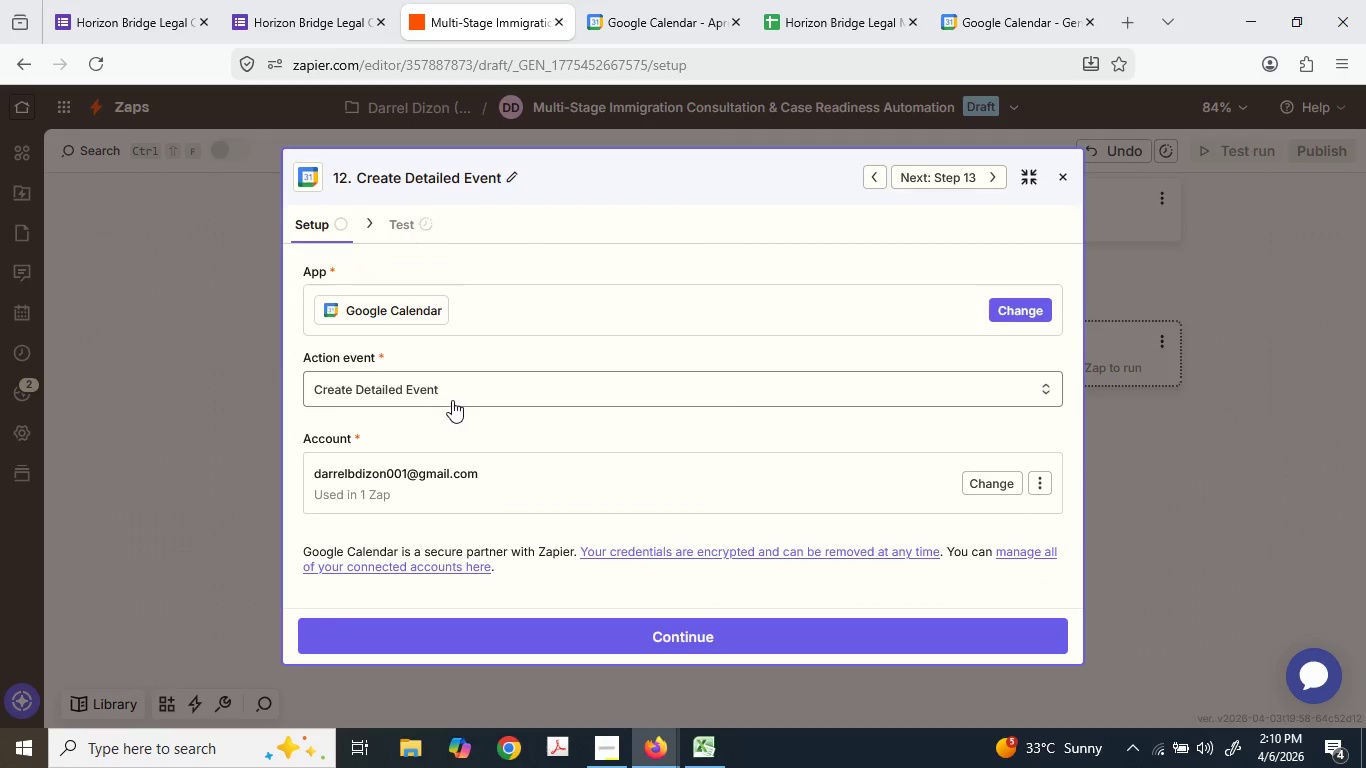 
left_click([475, 683])
 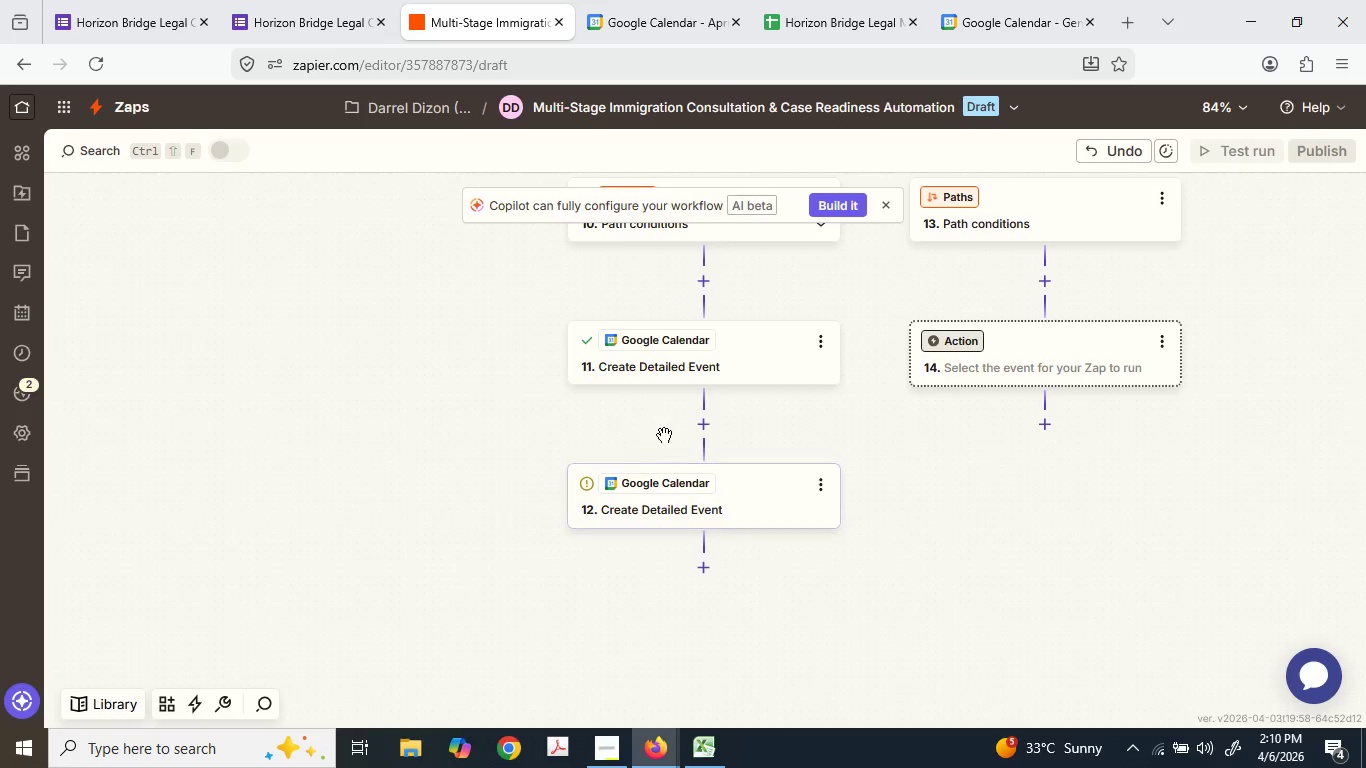 
left_click([694, 500])
 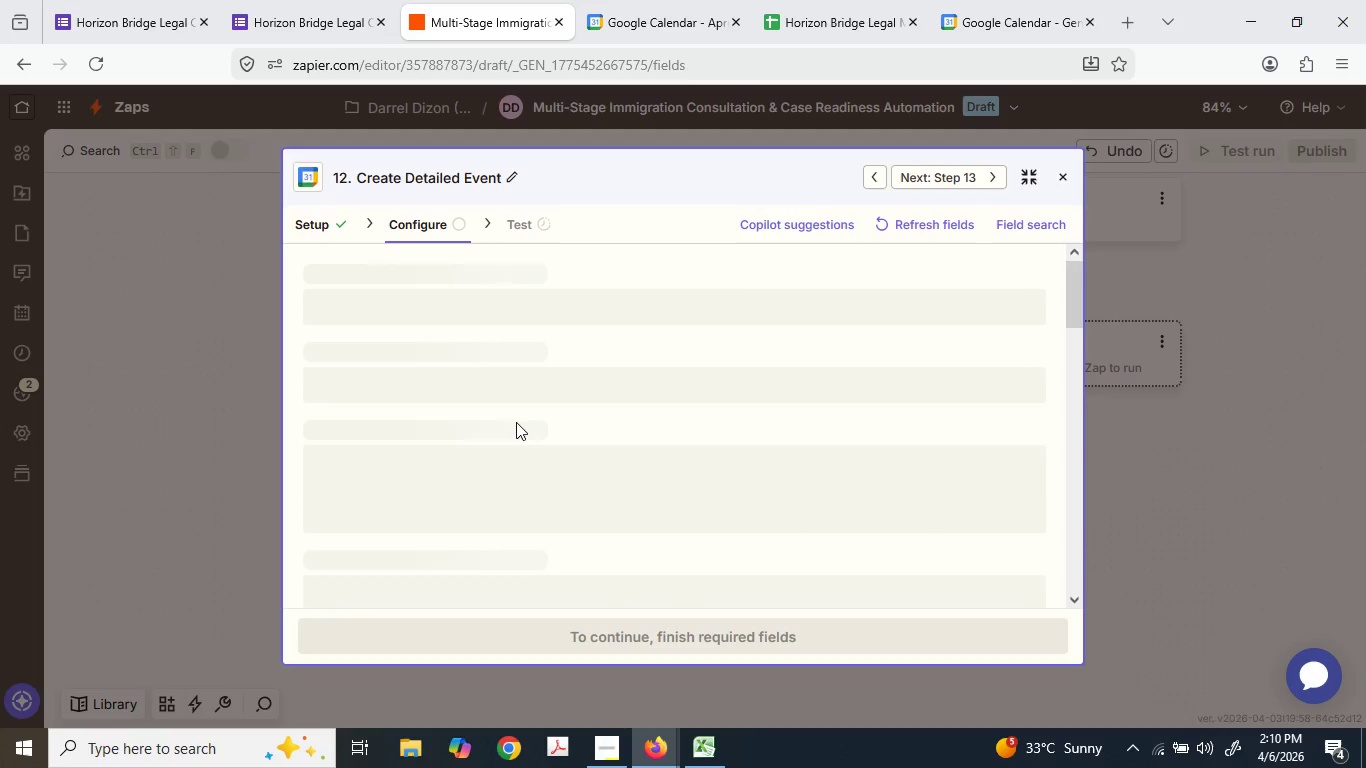 
scroll: coordinate [516, 422], scroll_direction: down, amount: 2.0
 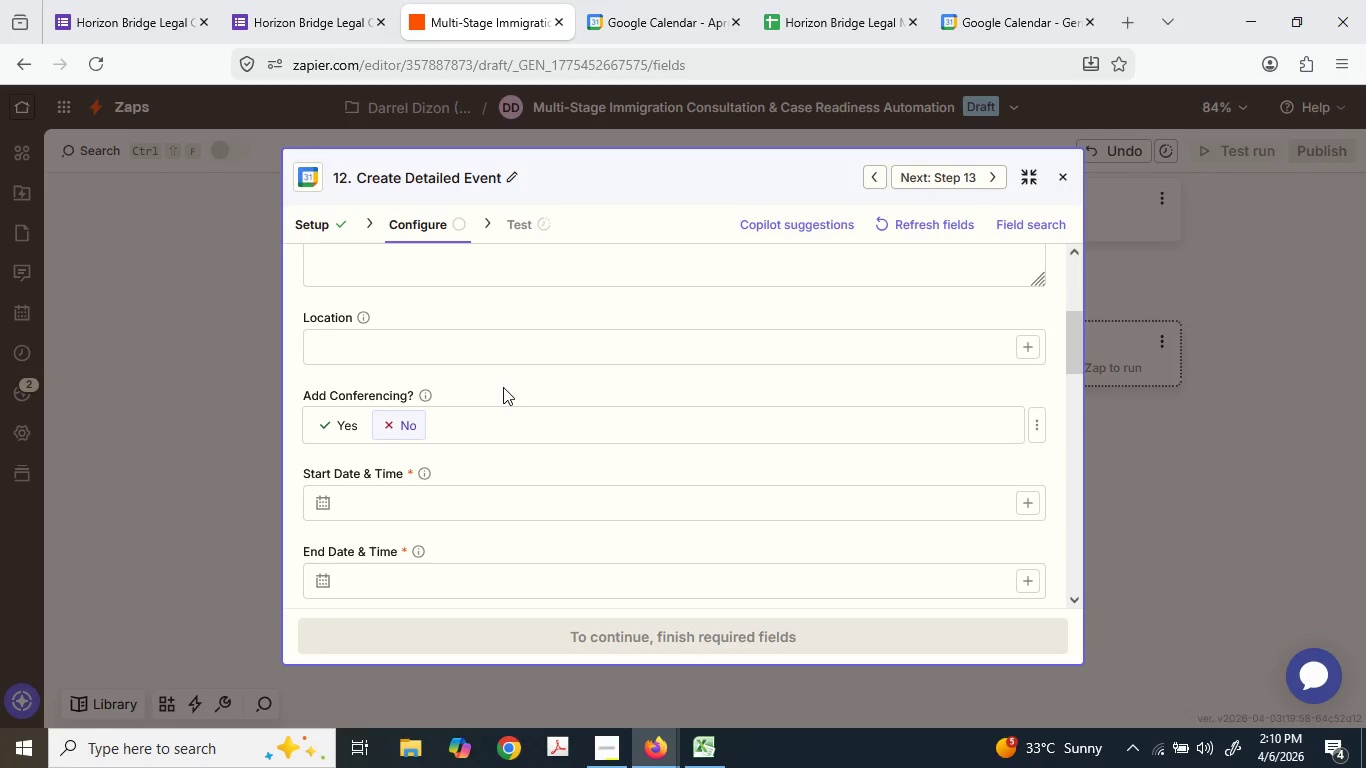 
scroll: coordinate [503, 381], scroll_direction: up, amount: 4.0
 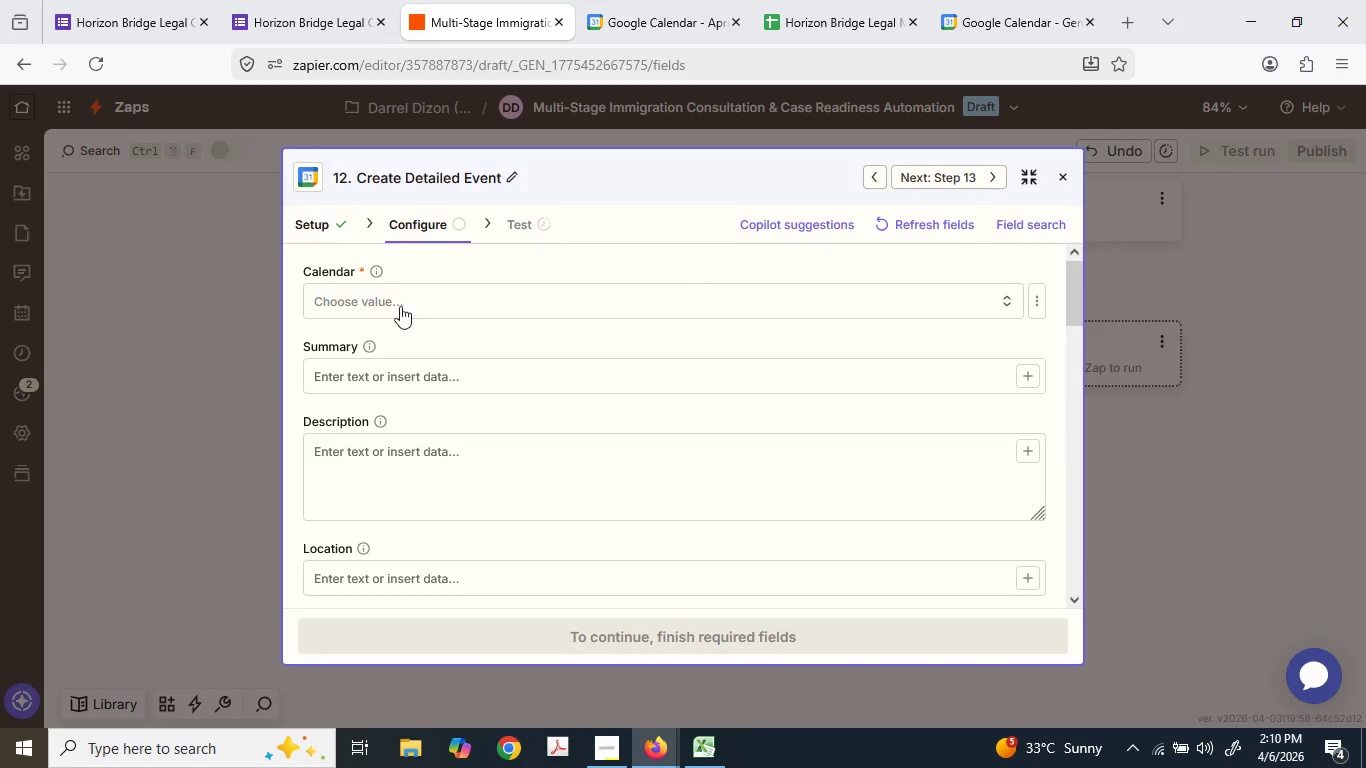 
left_click([397, 297])
 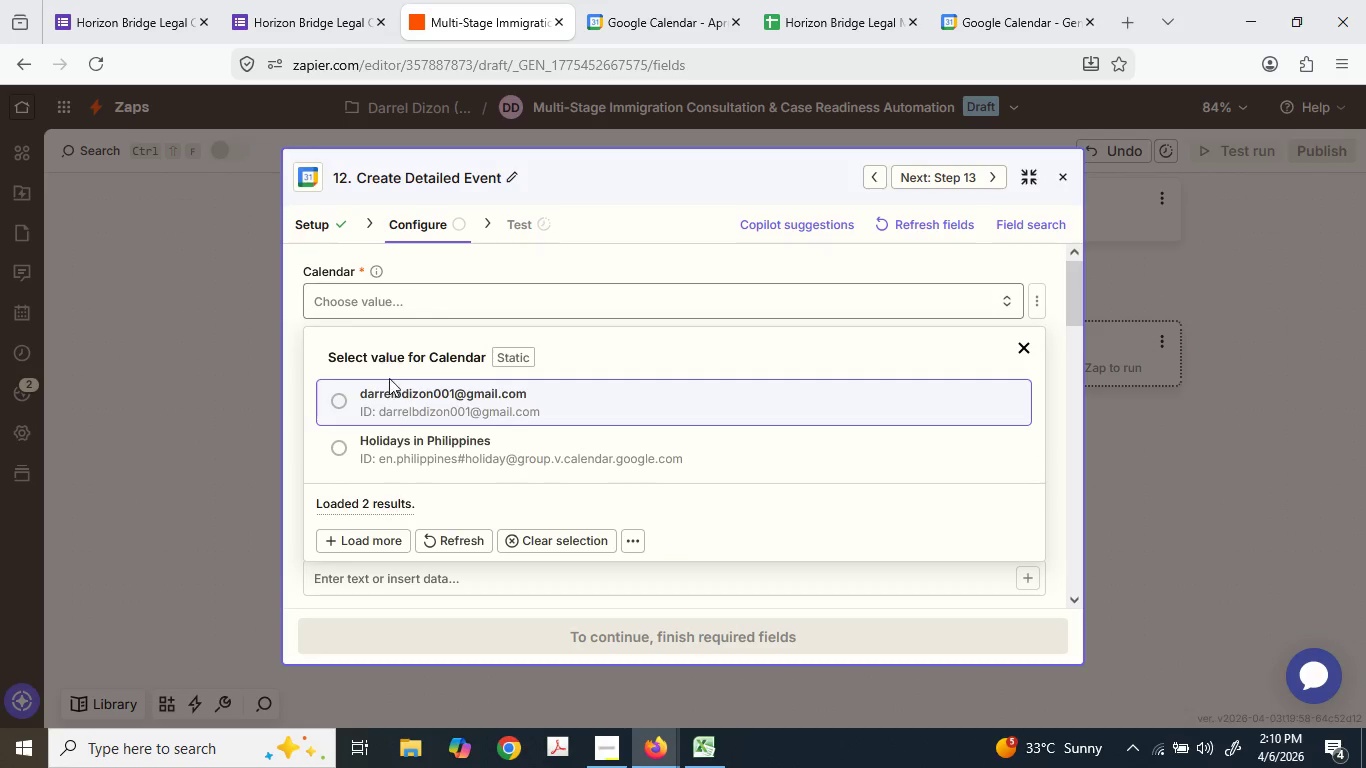 
left_click([390, 422])
 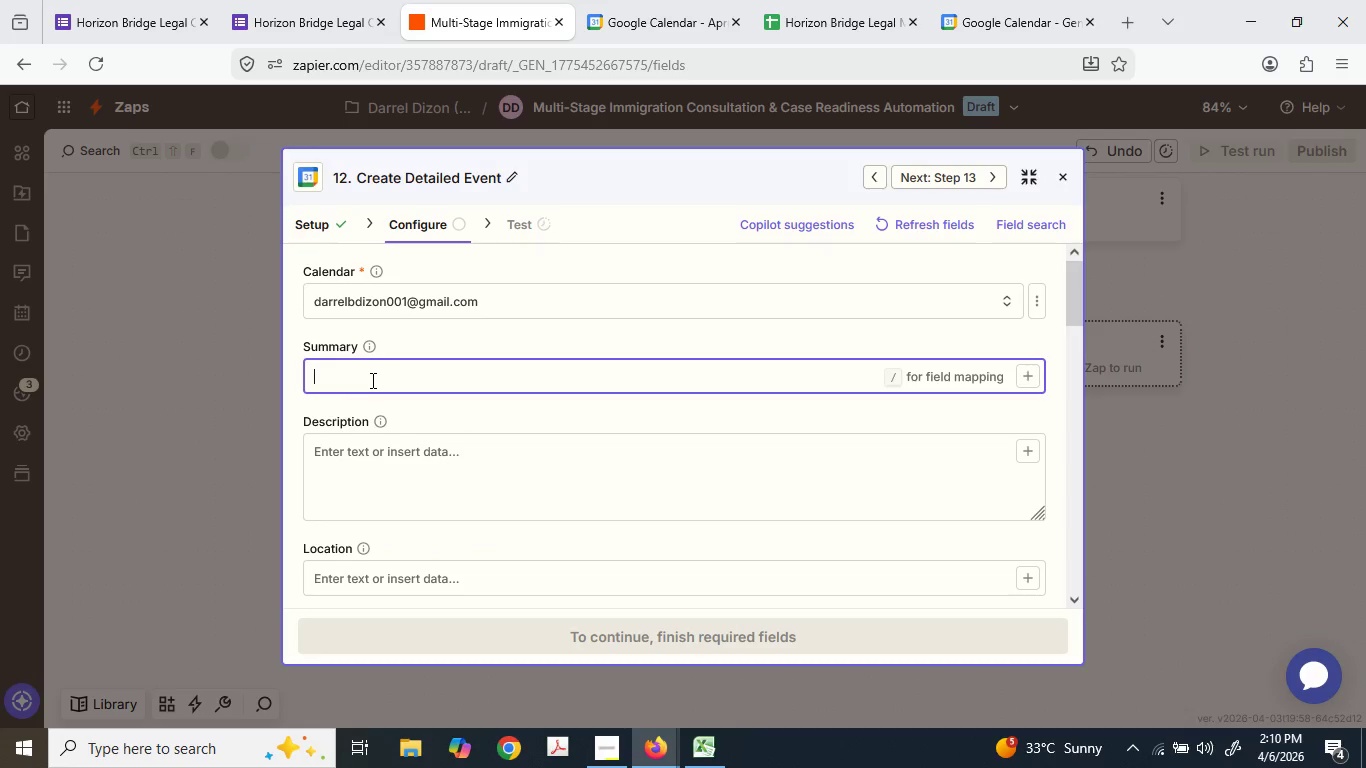 
wait(6.34)
 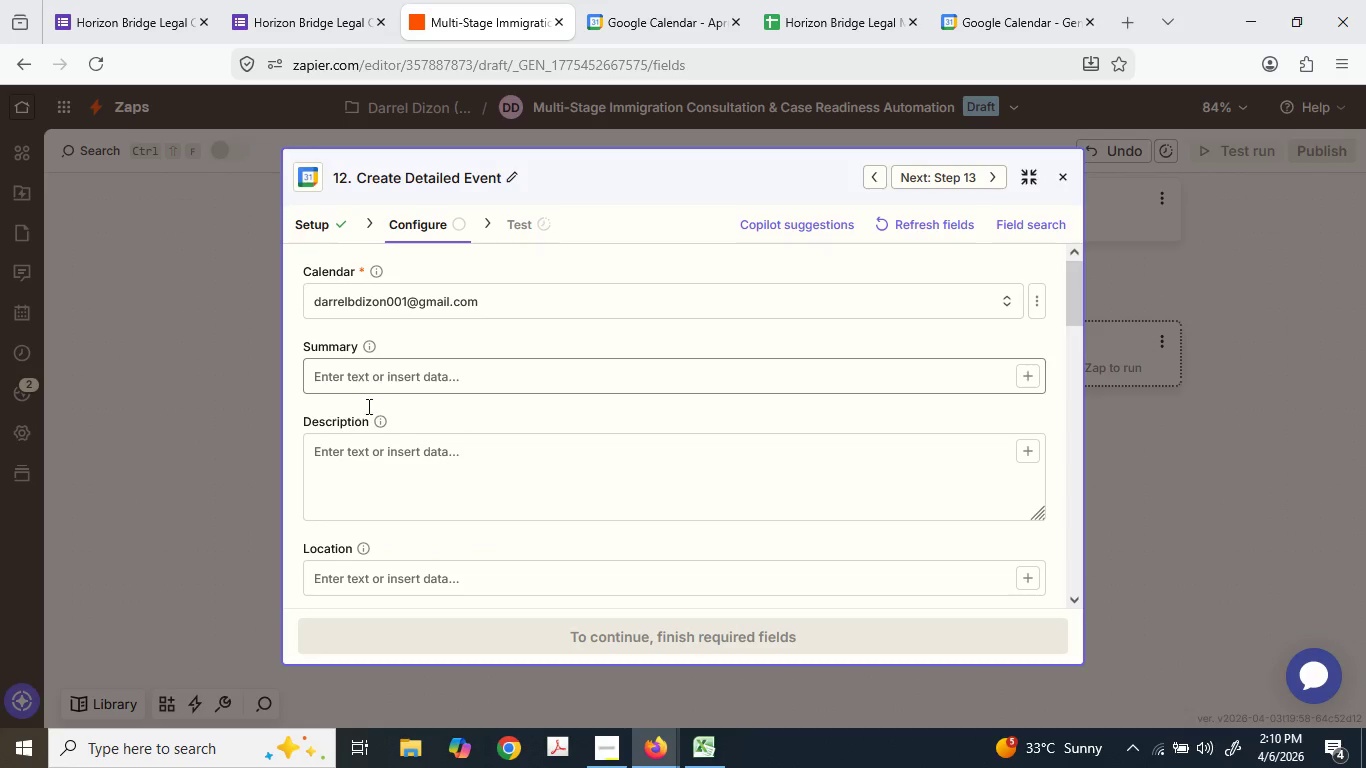 
type(Le)
key(Backspace)
type(ega)
 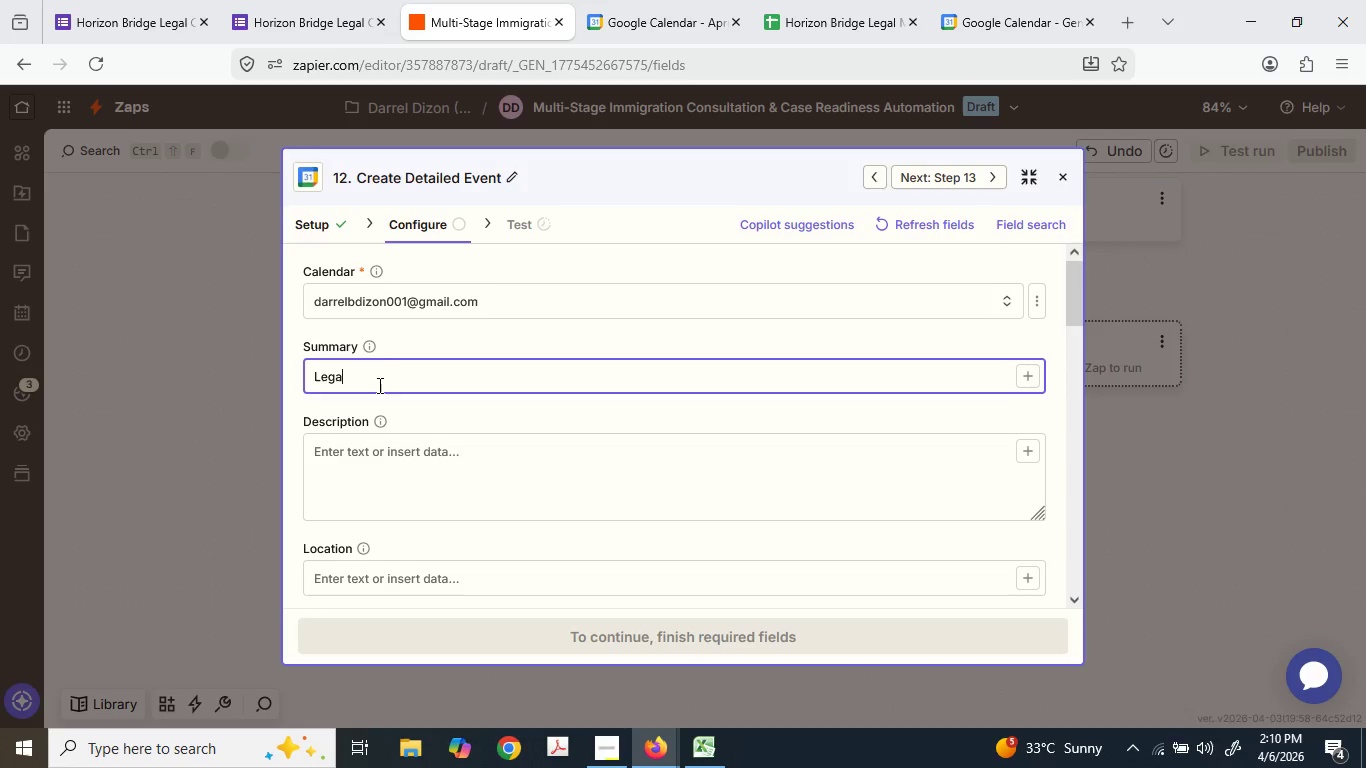 
type(l con)
key(Backspace)
key(Backspace)
key(Backspace)
type(Cons)
 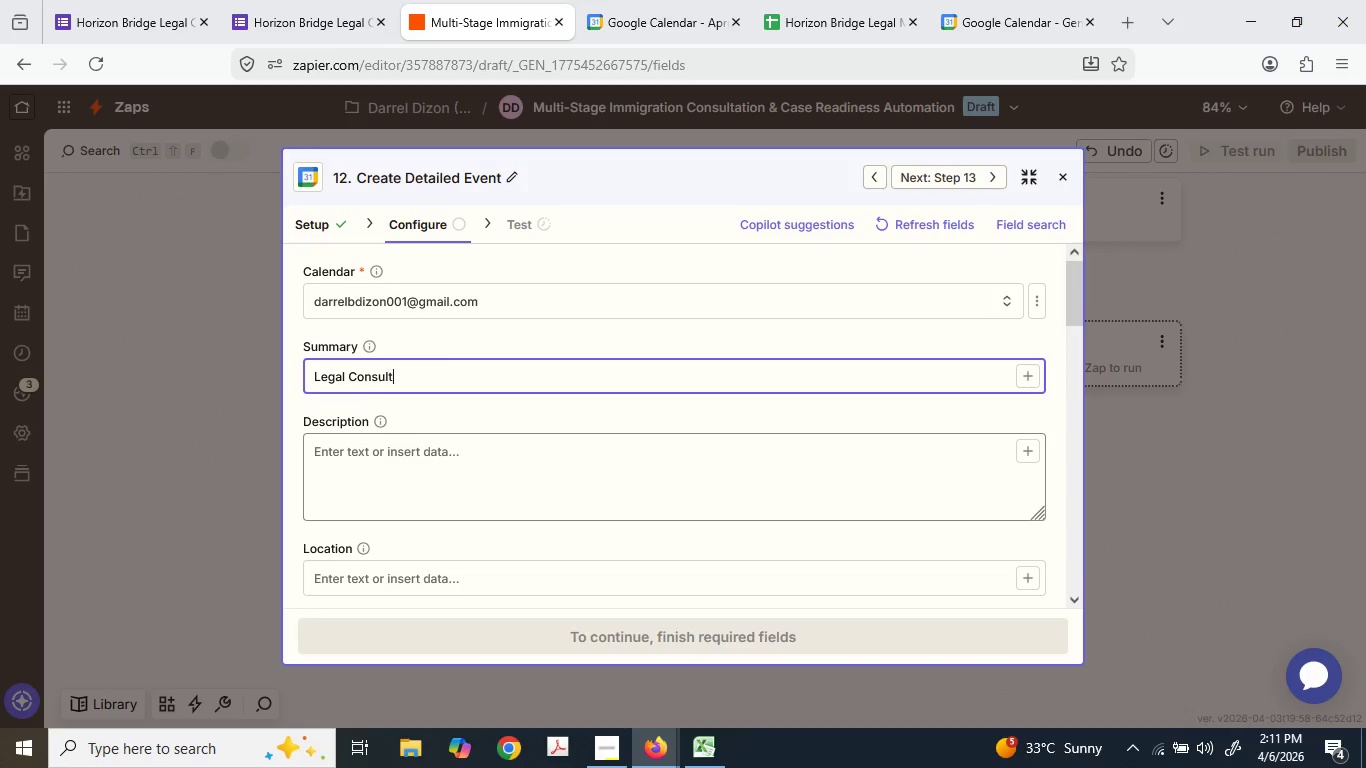 
 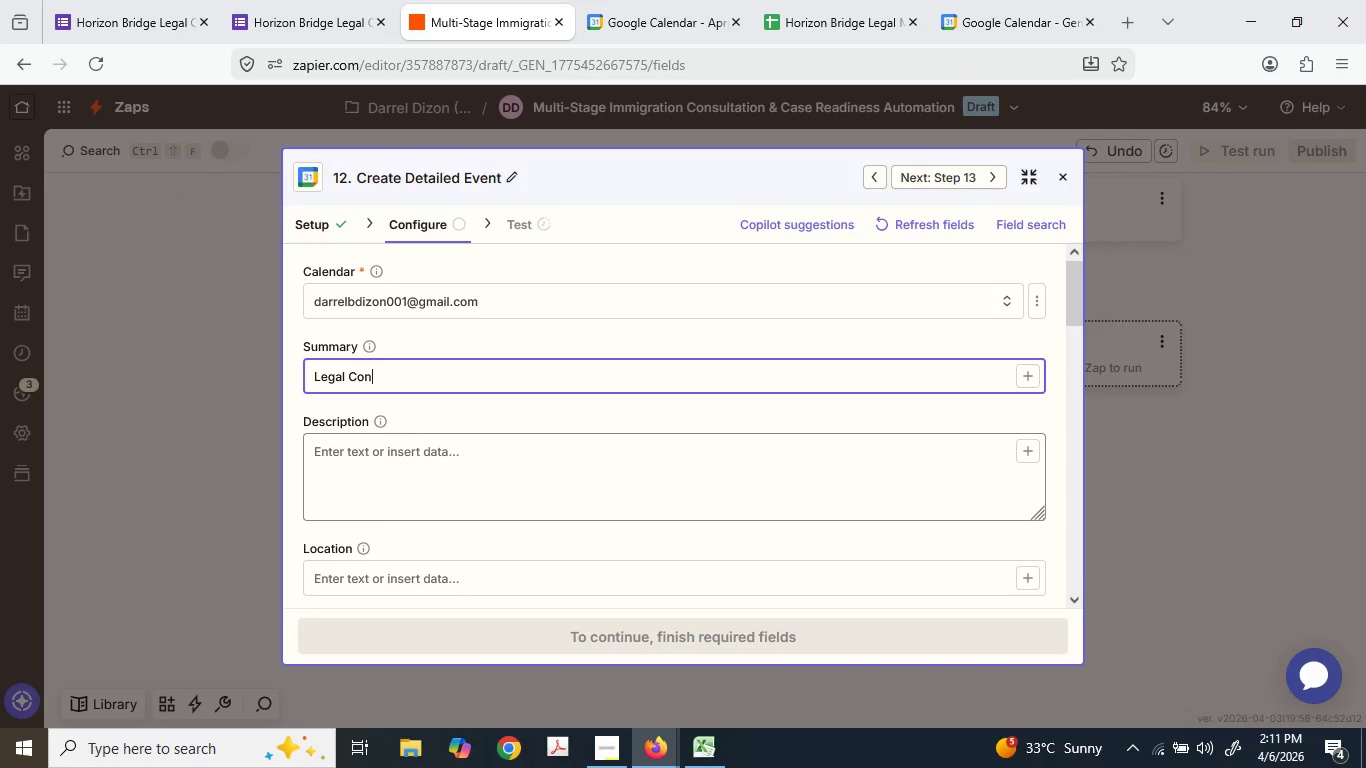 
type(ultation: )
 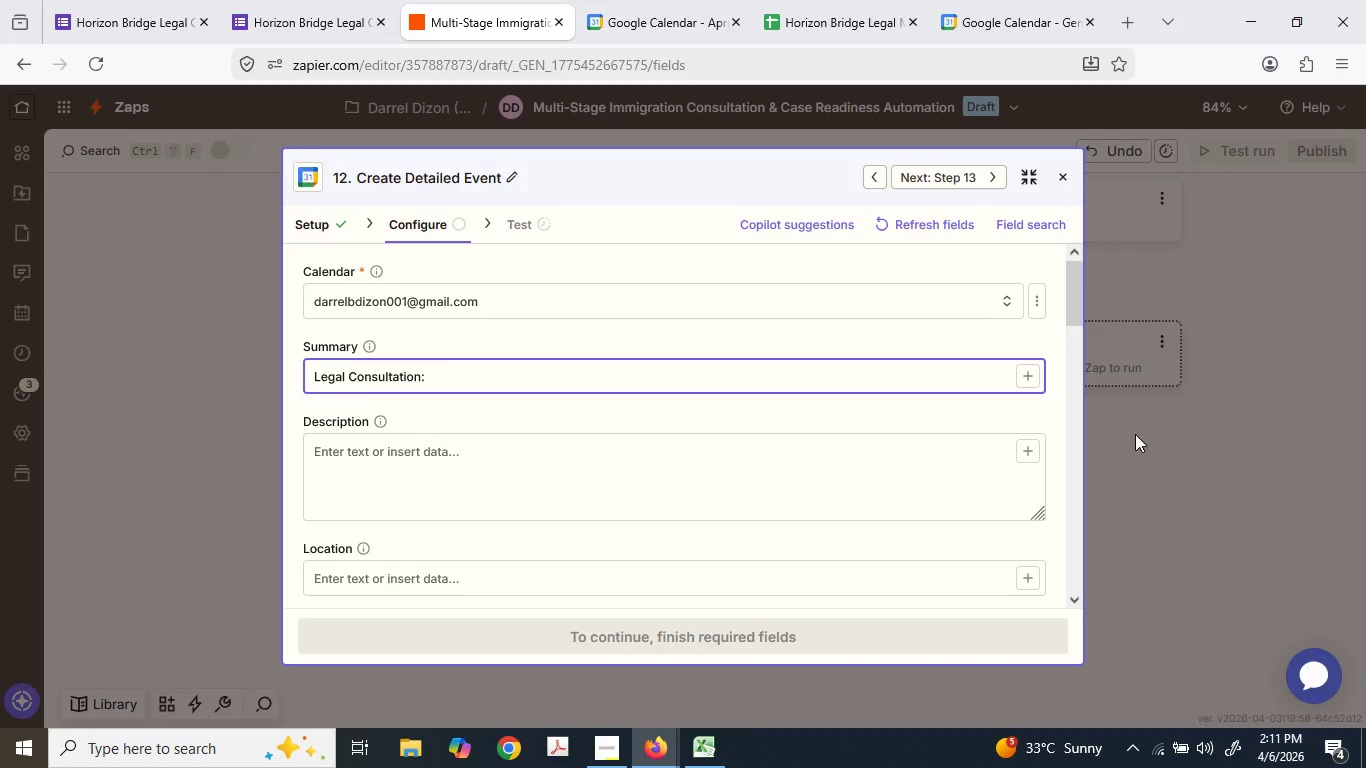 
left_click_drag(start_coordinate=[1032, 373], to_coordinate=[907, 370])
 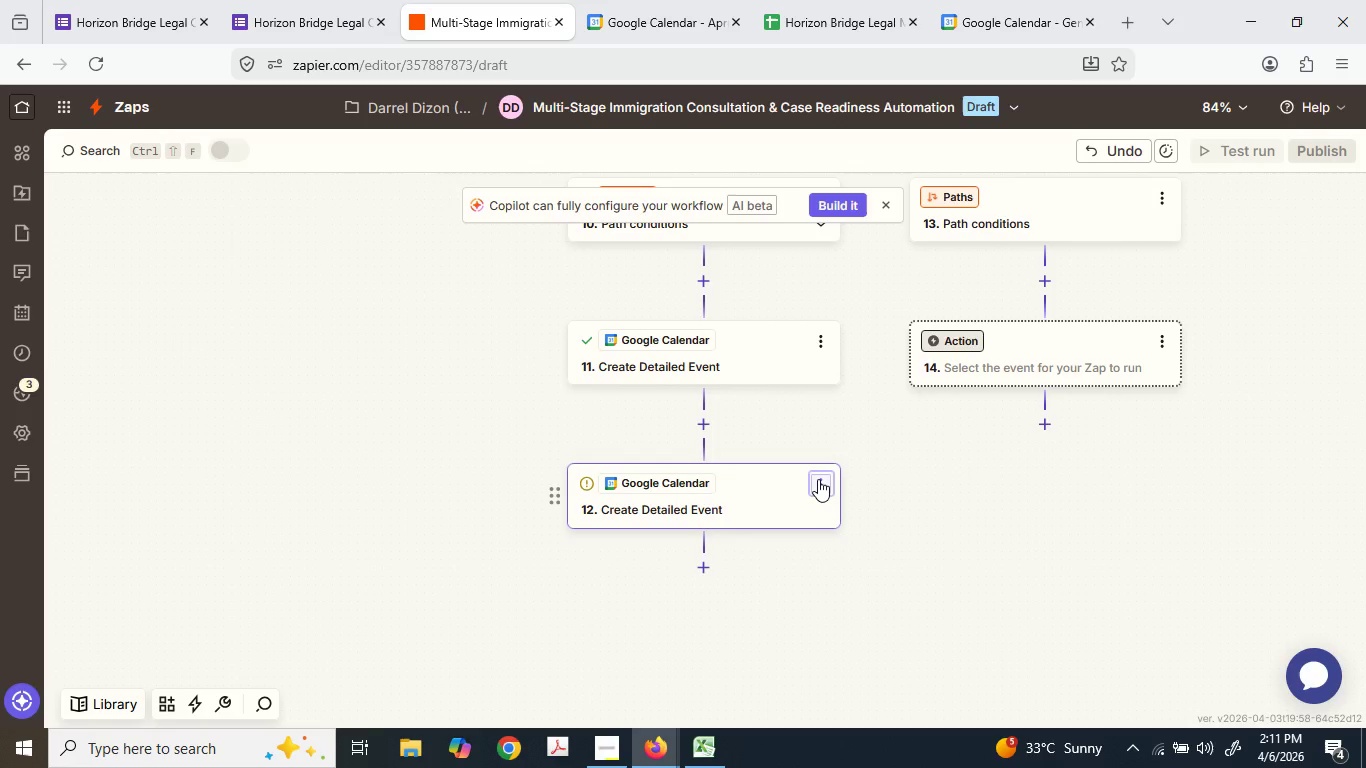 
left_click([818, 478])
 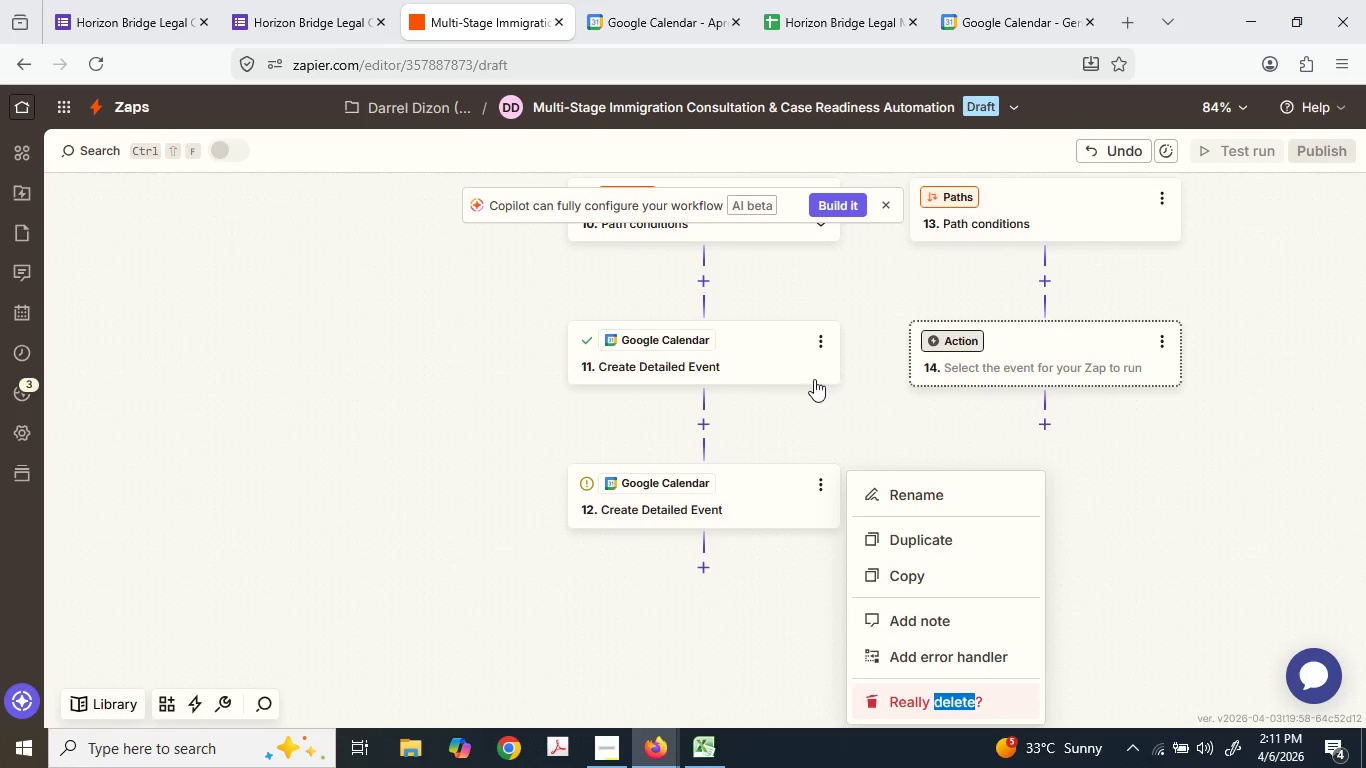 
left_click([819, 337])
 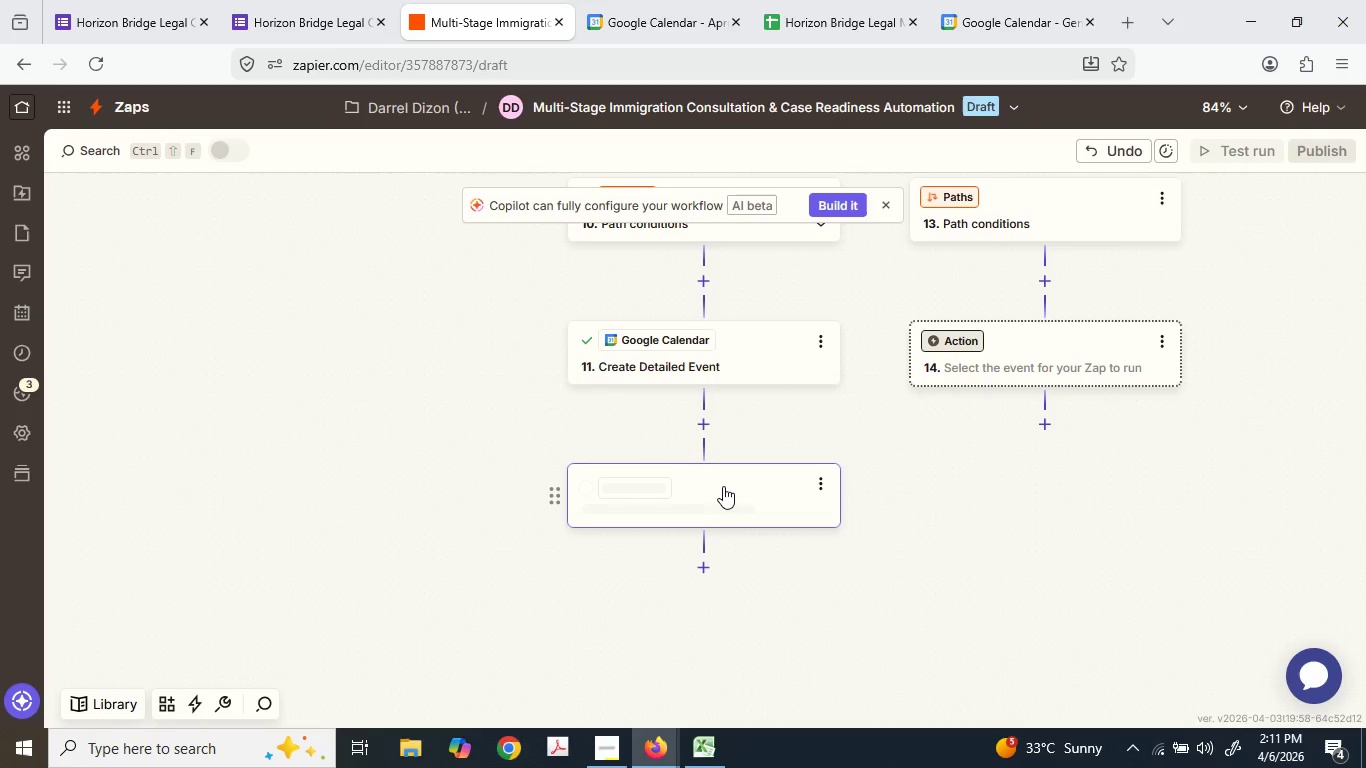 
scroll: coordinate [686, 332], scroll_direction: up, amount: 3.0
 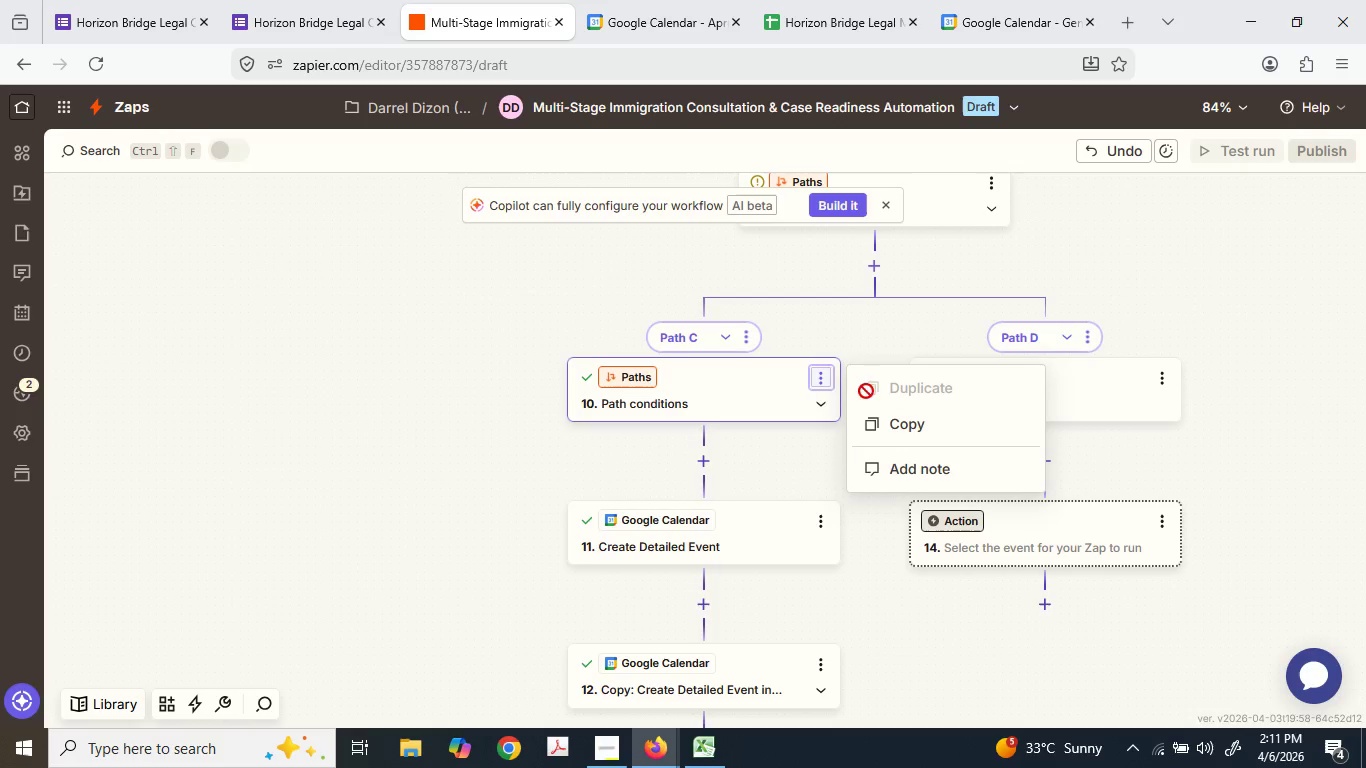 
wait(5.7)
 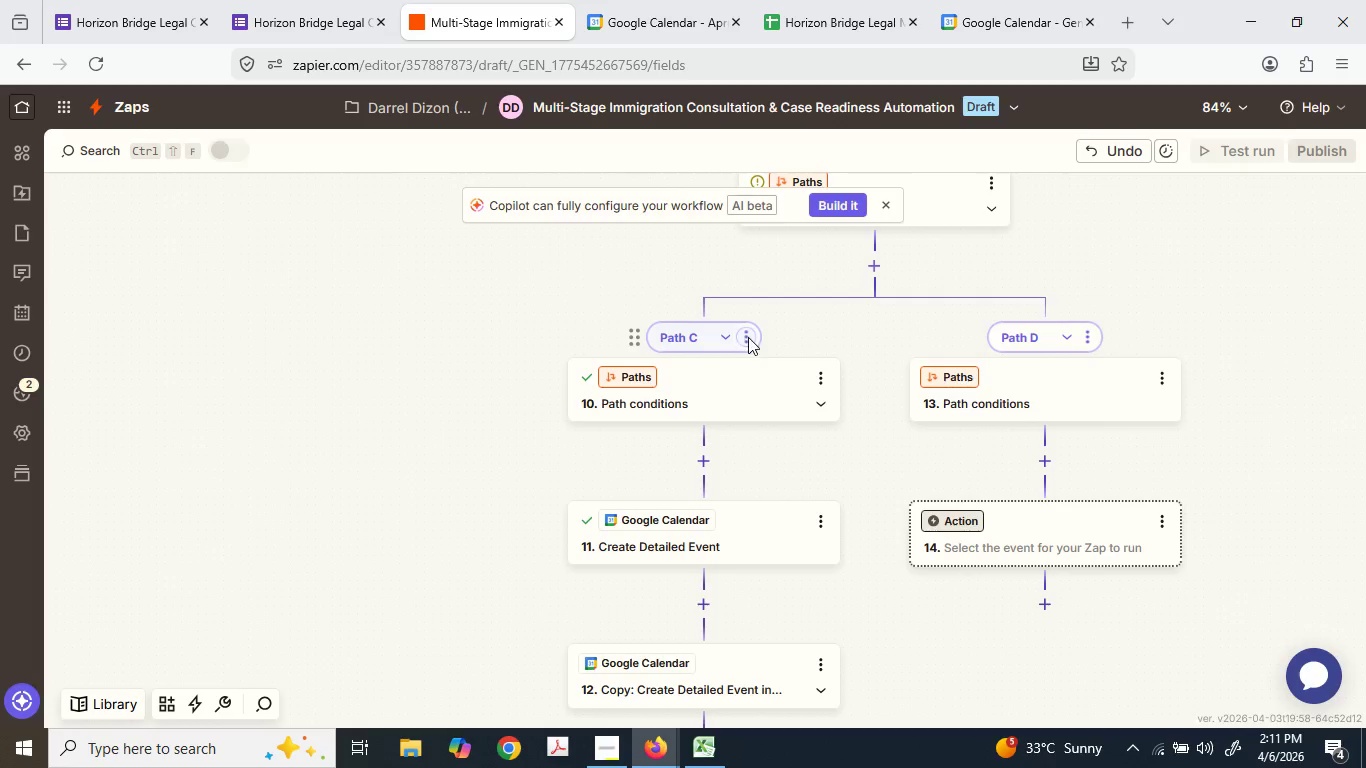 
left_click([735, 345])
 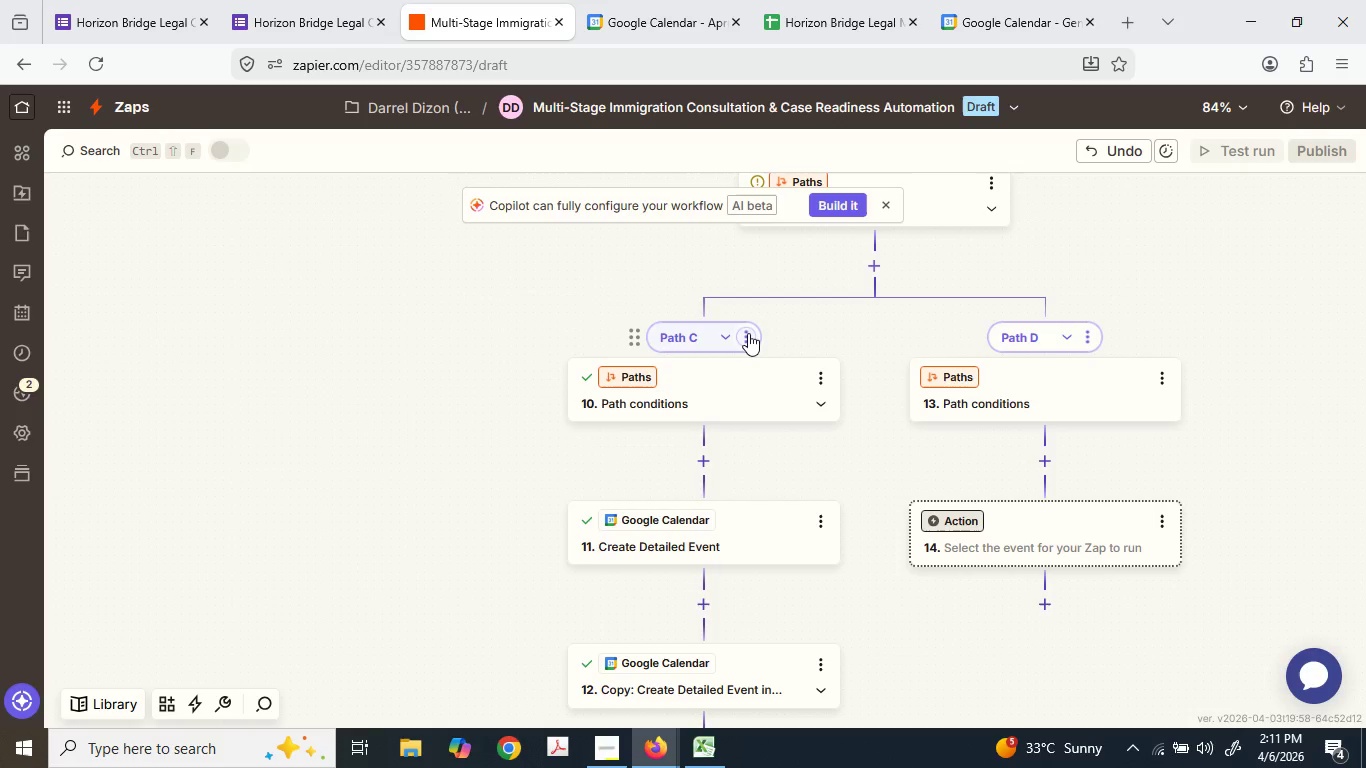 
left_click([748, 333])
 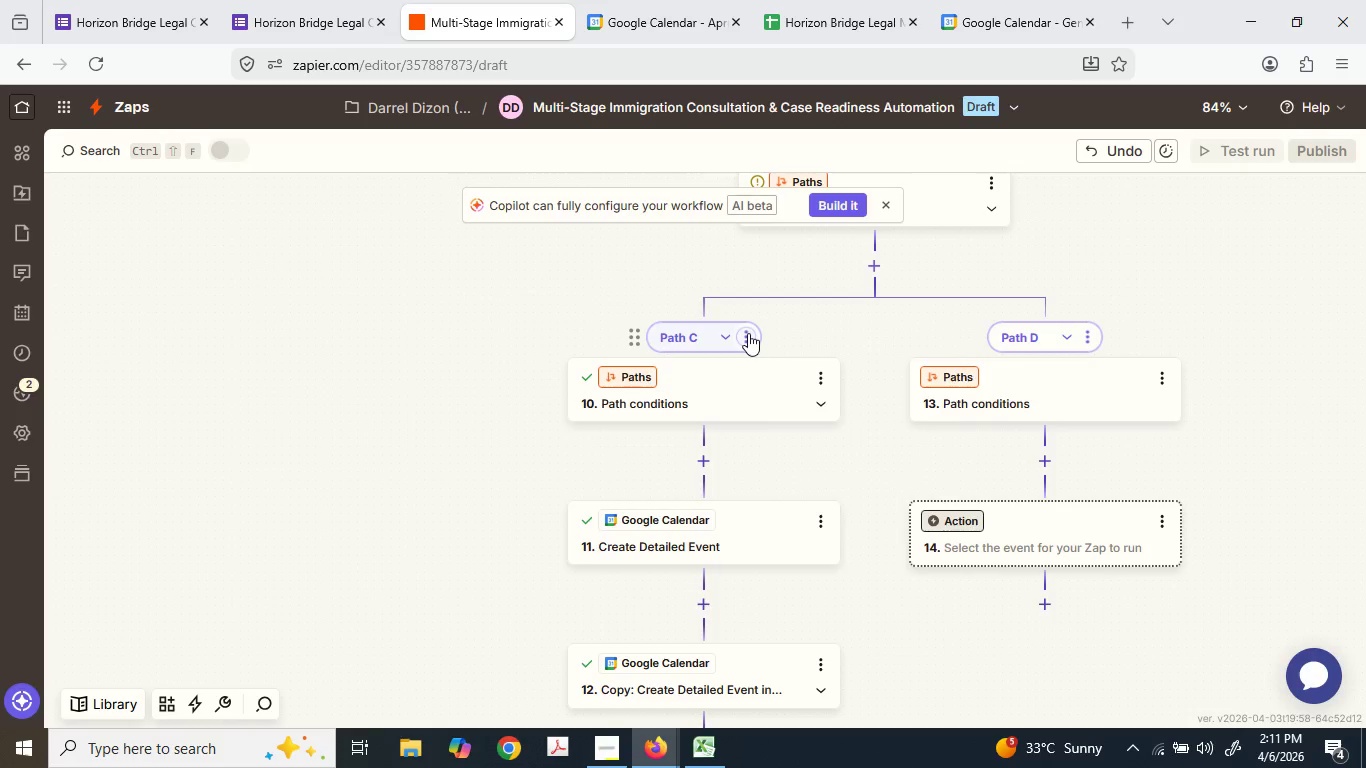 
mouse_move([803, 349])
 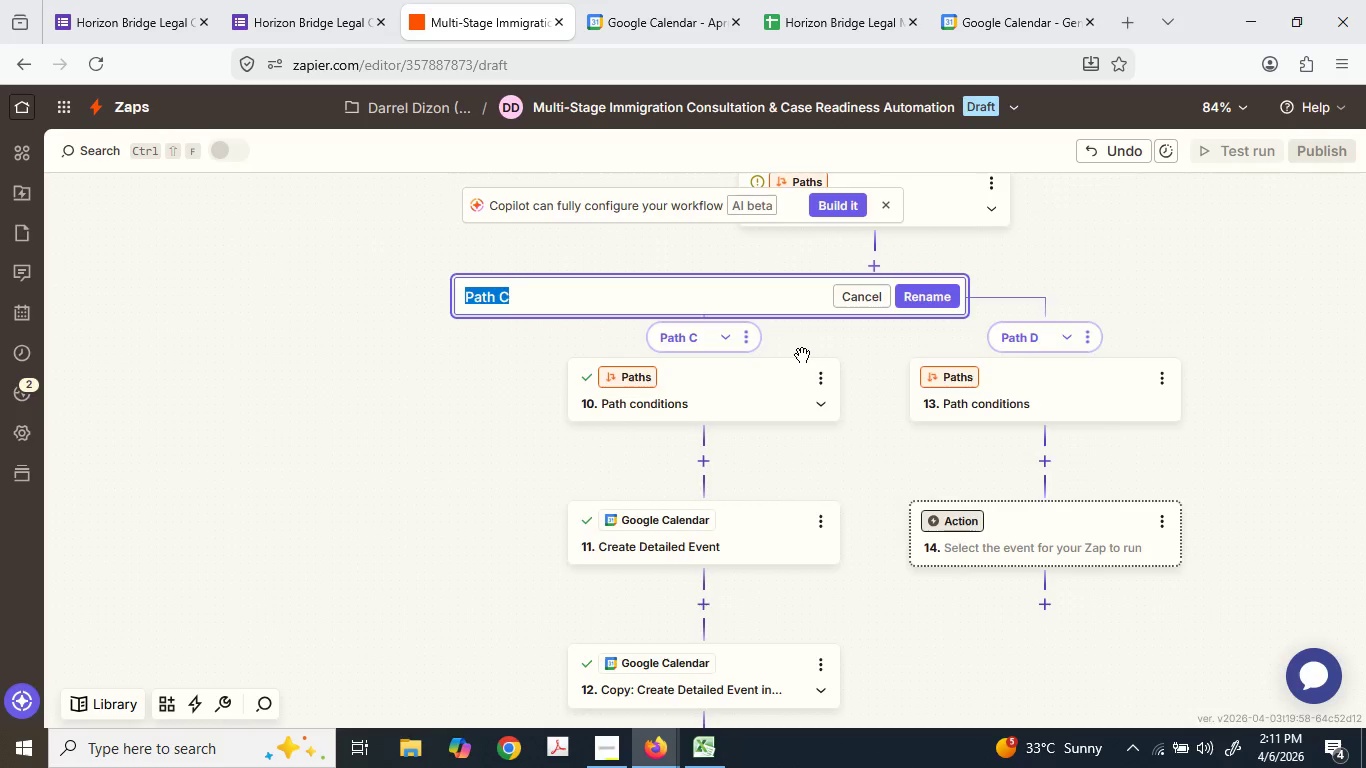 
scroll: coordinate [860, 548], scroll_direction: up, amount: 3.0
 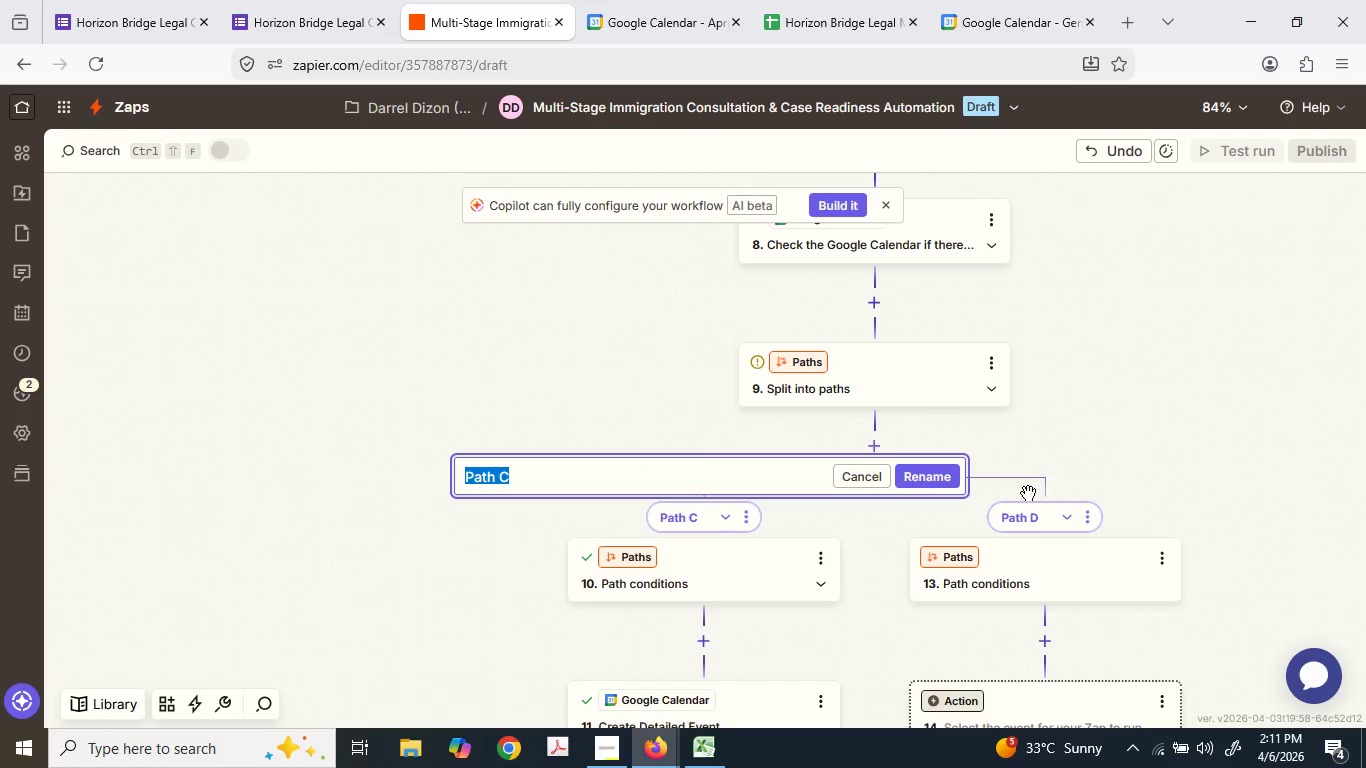 
scroll: coordinate [1029, 488], scroll_direction: down, amount: 2.0
 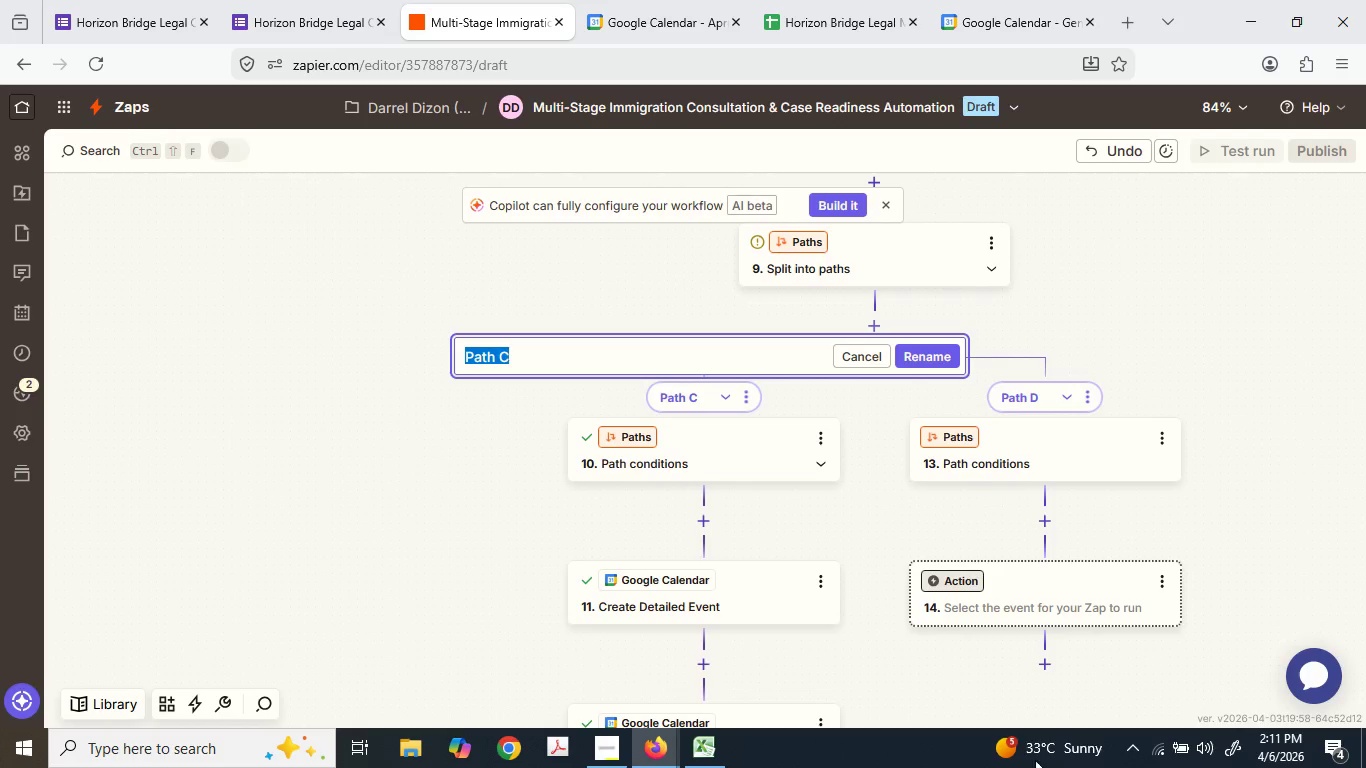 
key(Shift+ShiftLeft)
 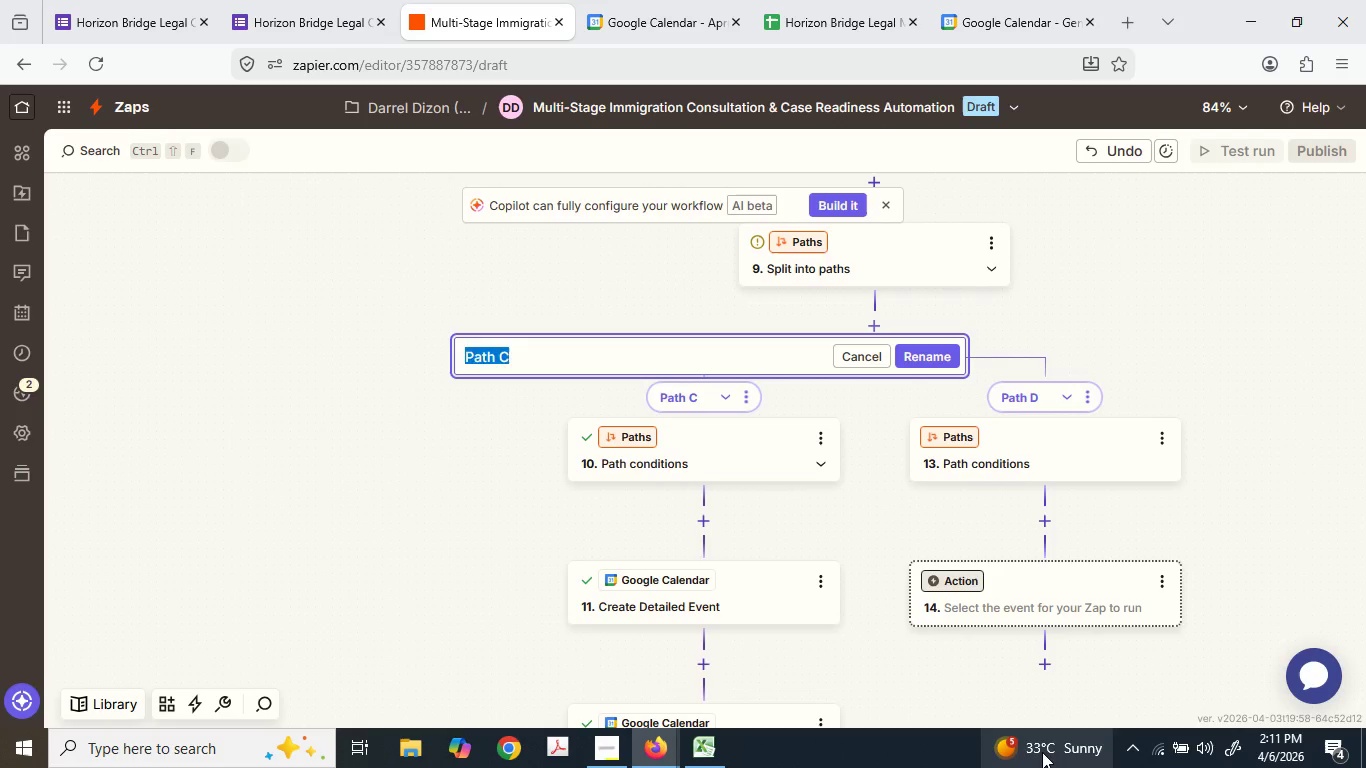 
key(Shift+Space)
 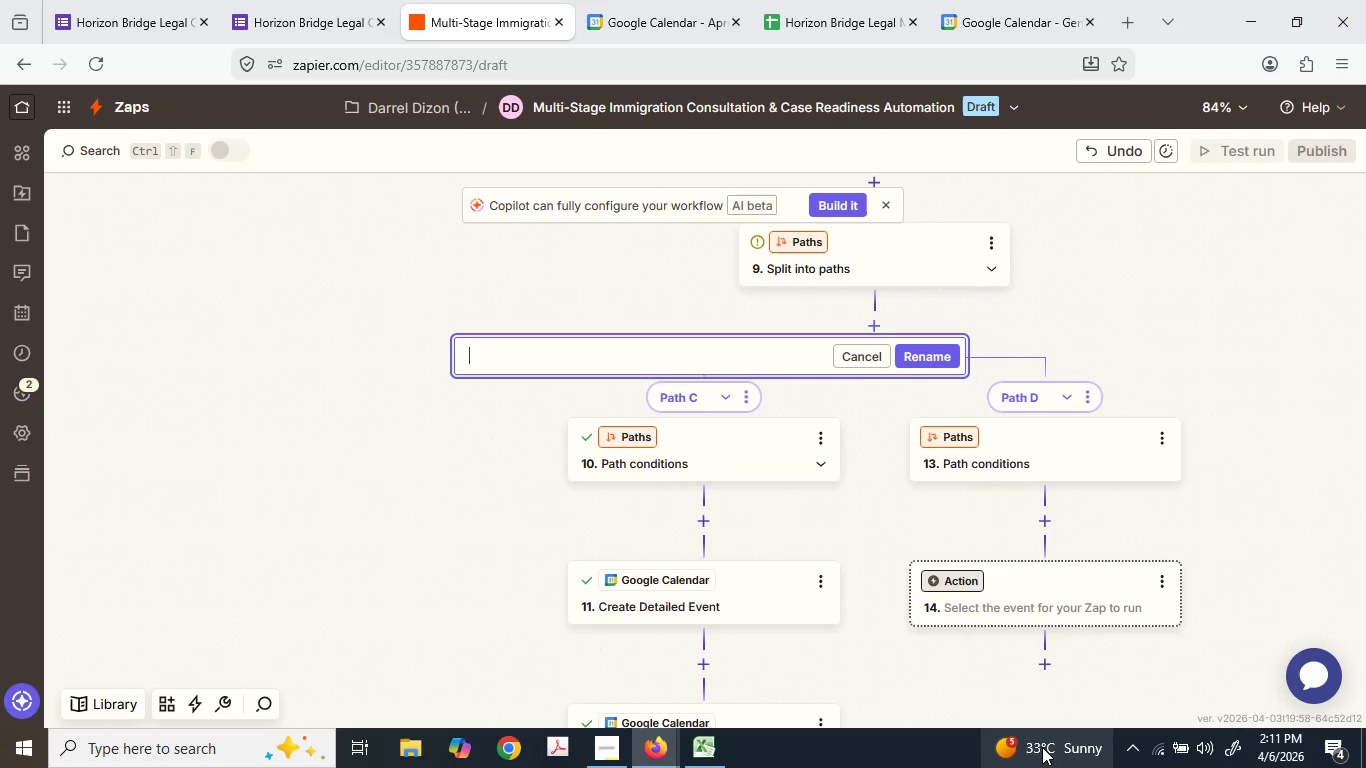 
key(K)
 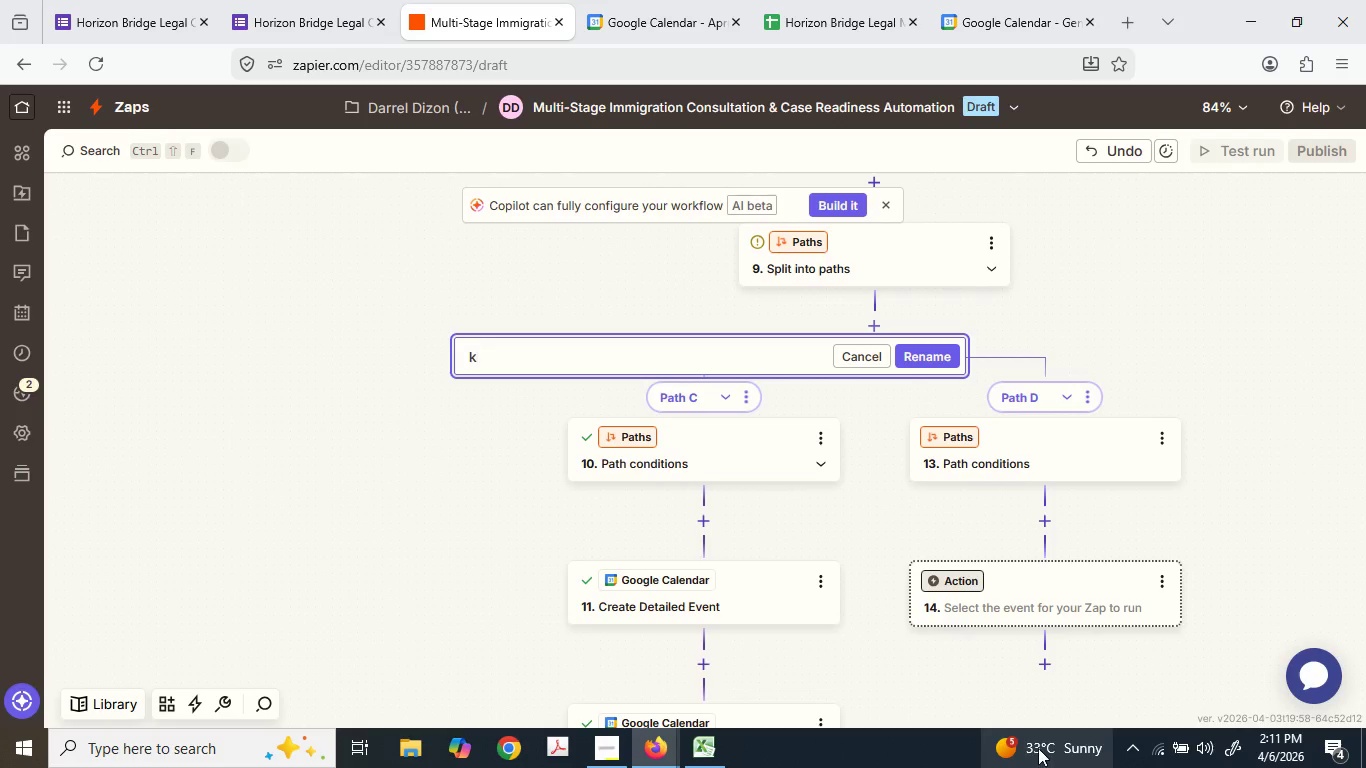 
key(Backspace)
 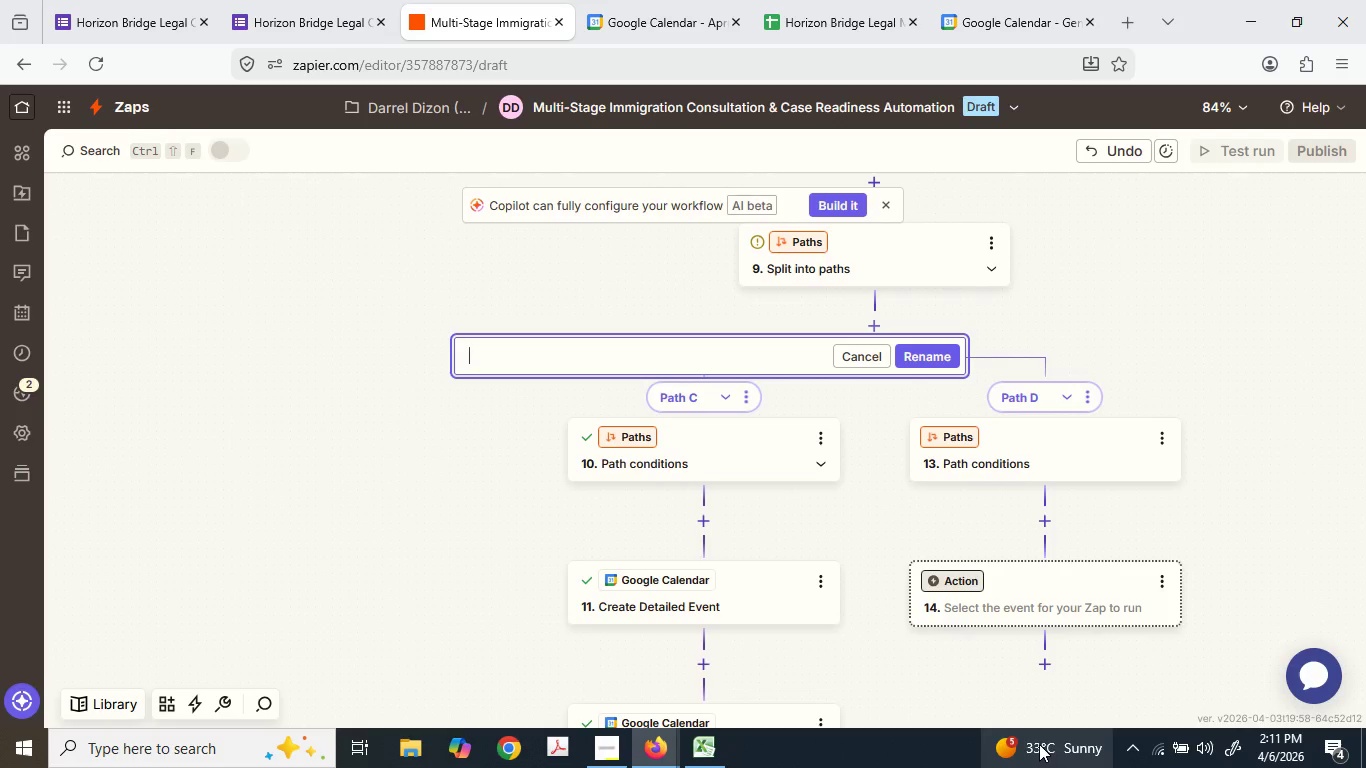 
key(Shift+N)
 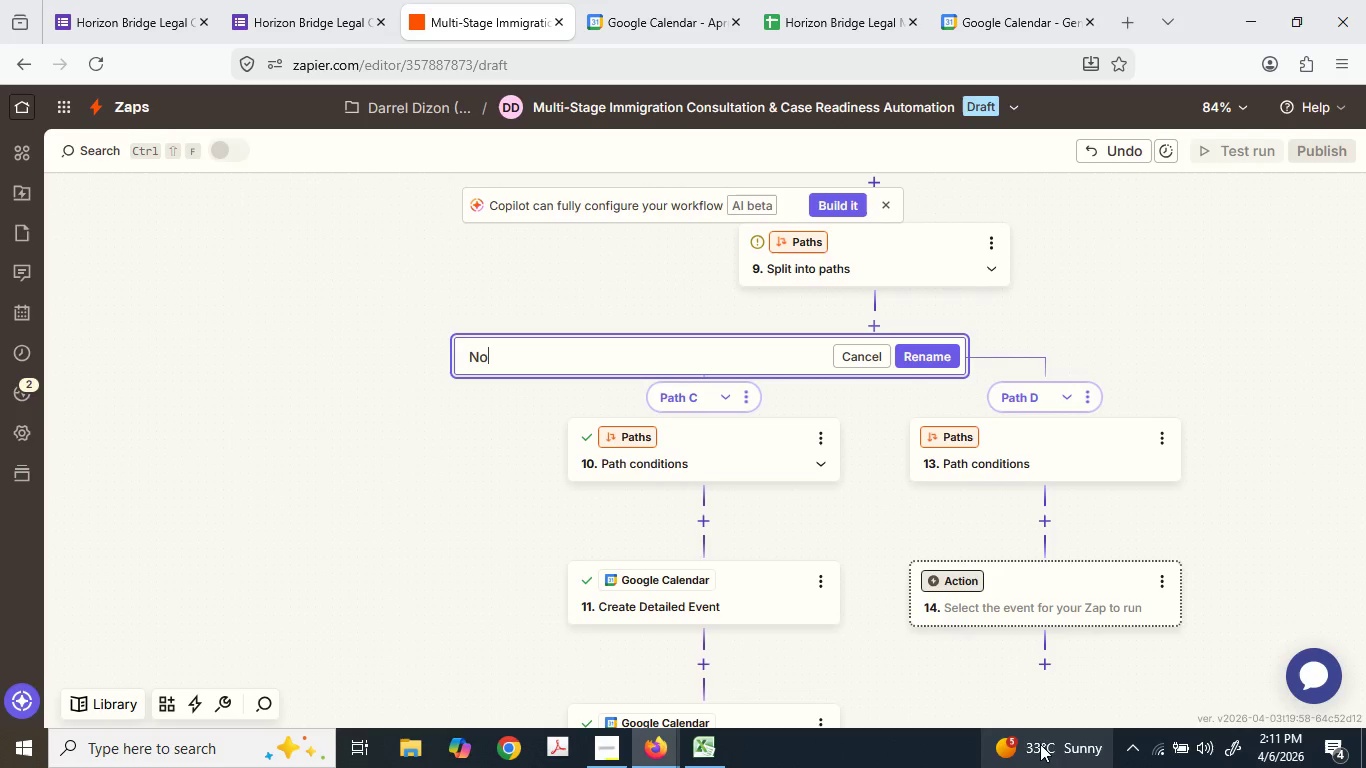 
type(o CO)
 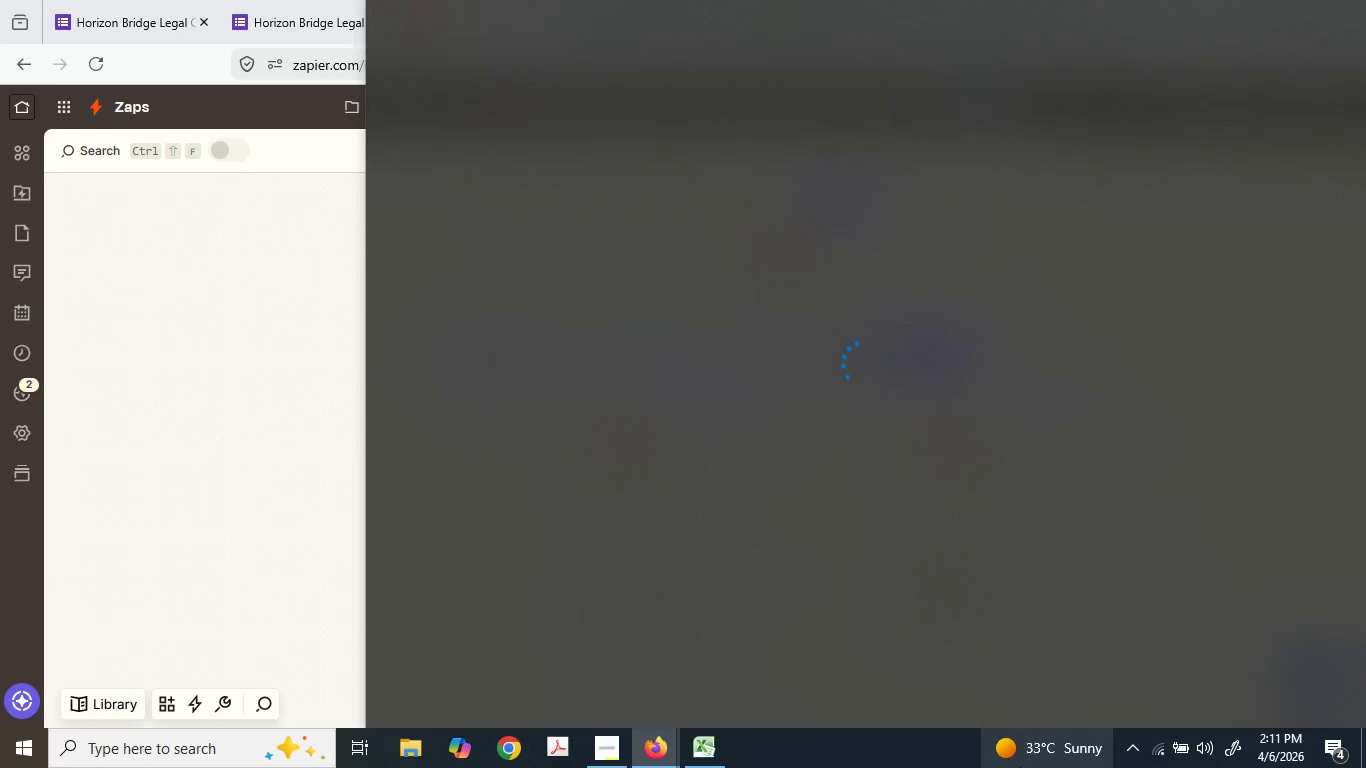 
type(nflc)
key(Backspace)
 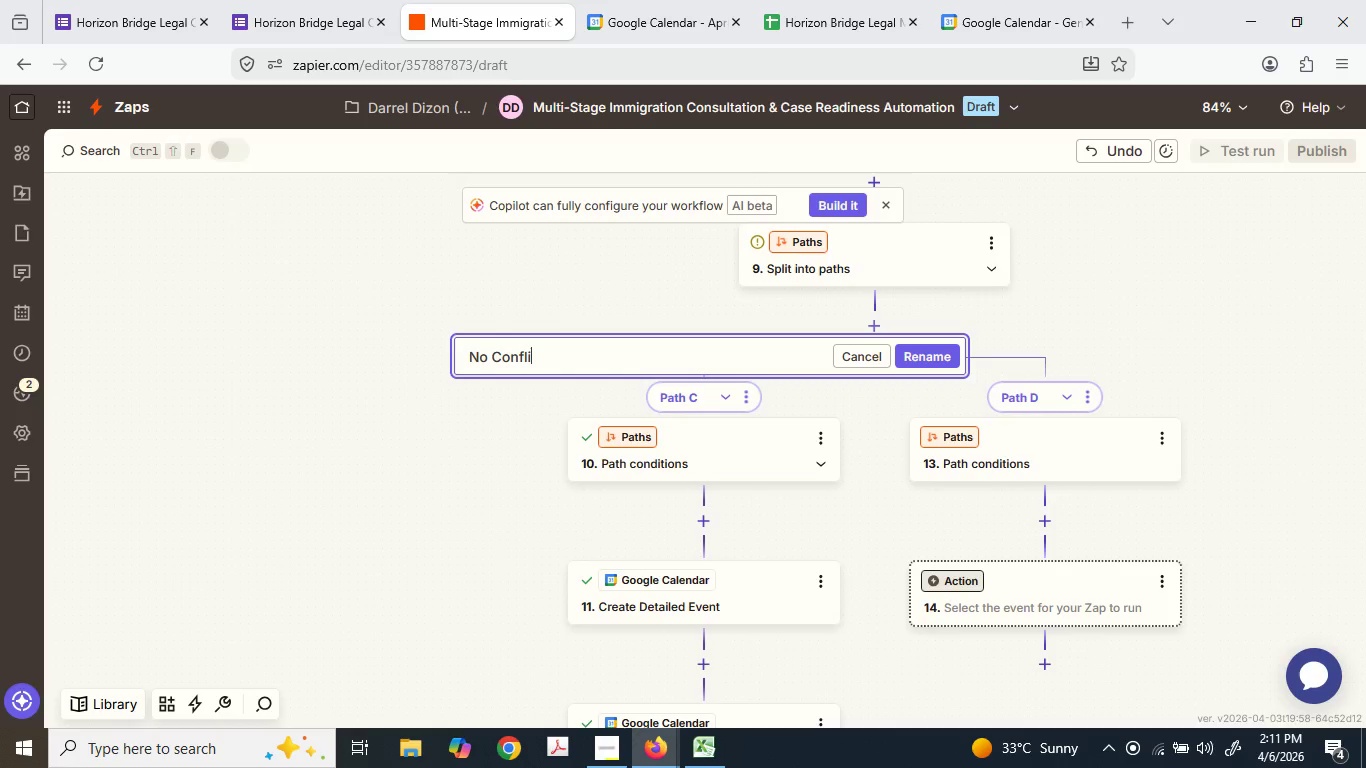 
type(ict Schedul)
 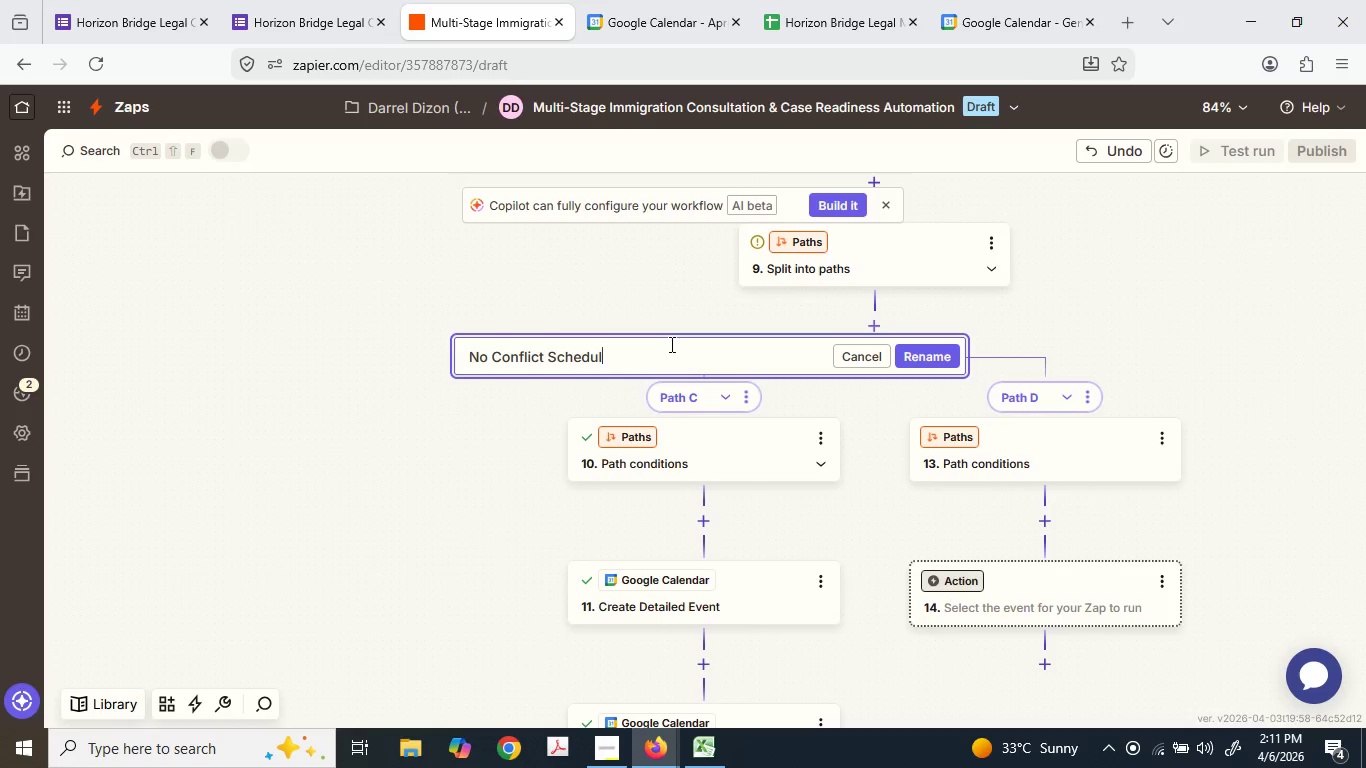 
type(e: Proceed wi)
 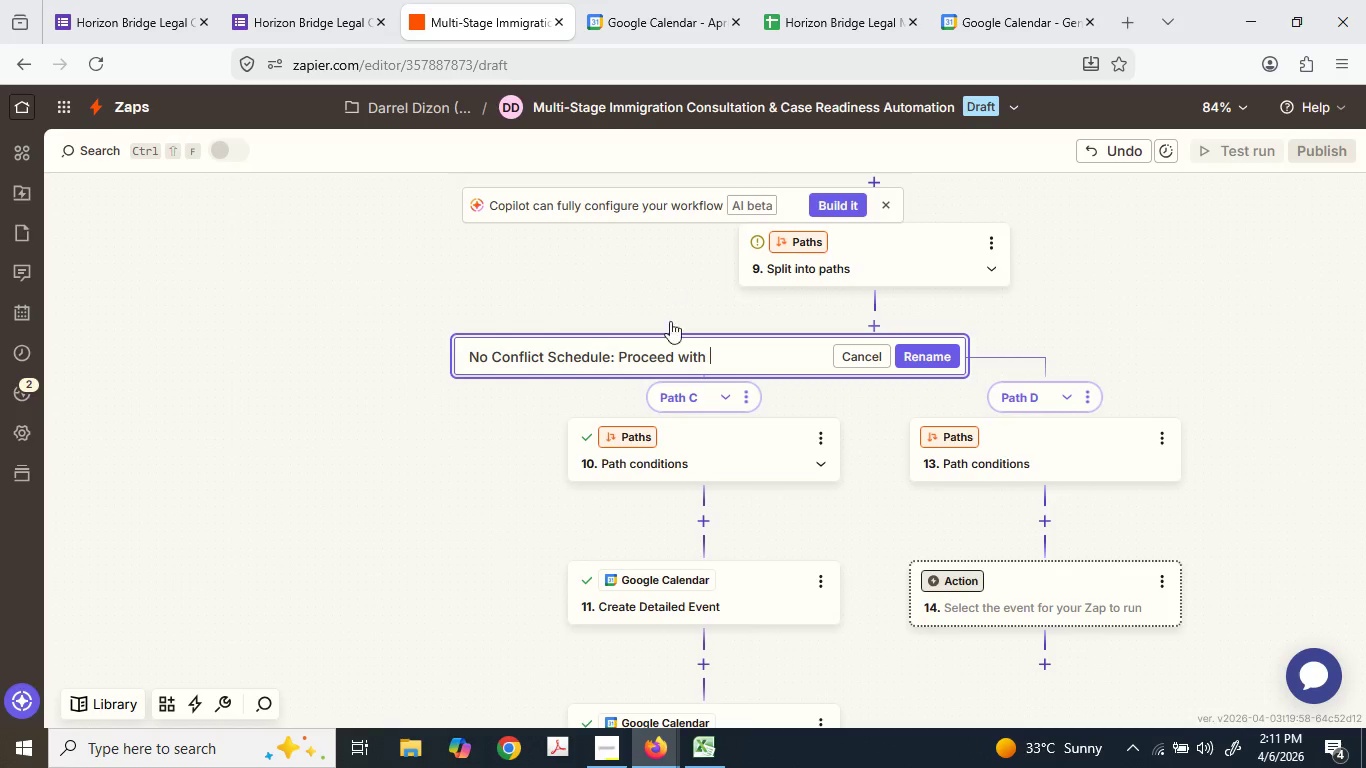 
 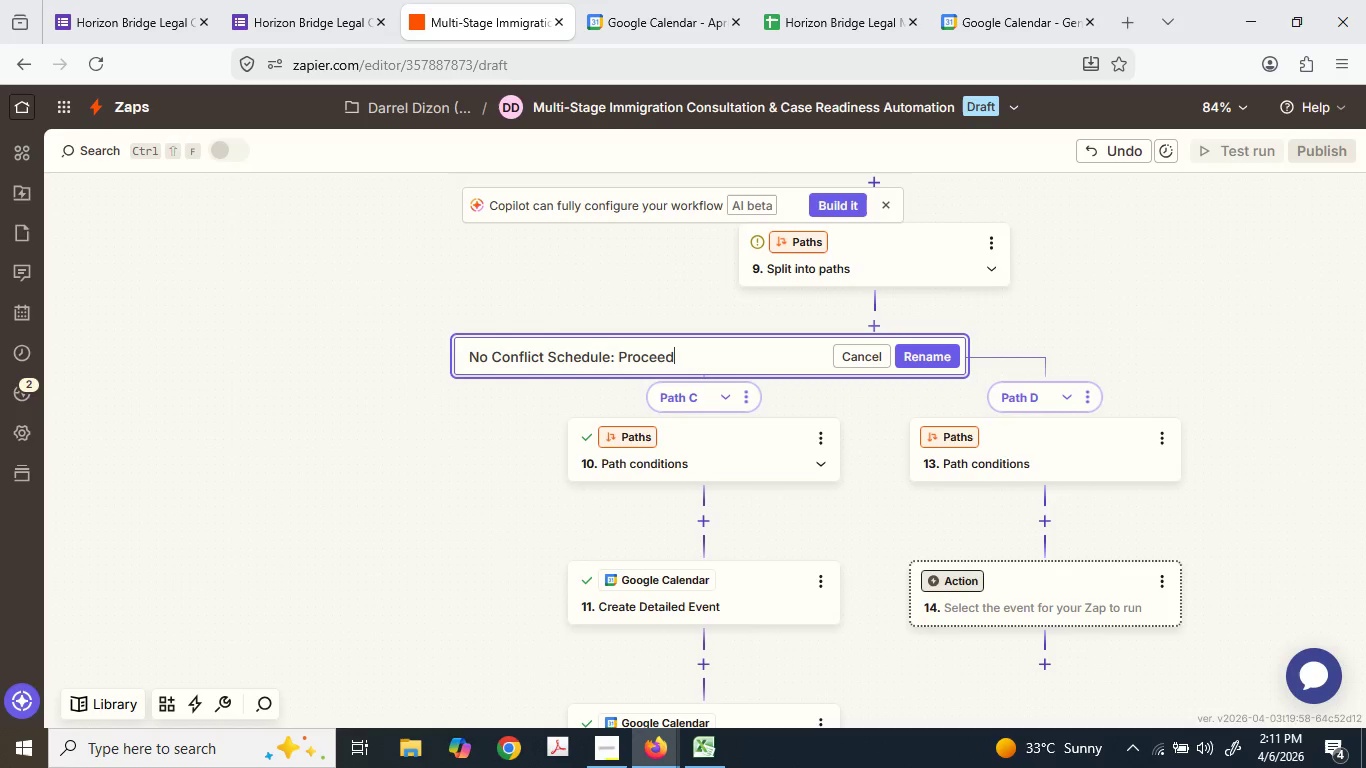 
type(th Booking Cla)
key(Backspace)
key(Backspace)
type(alendar Invite)
 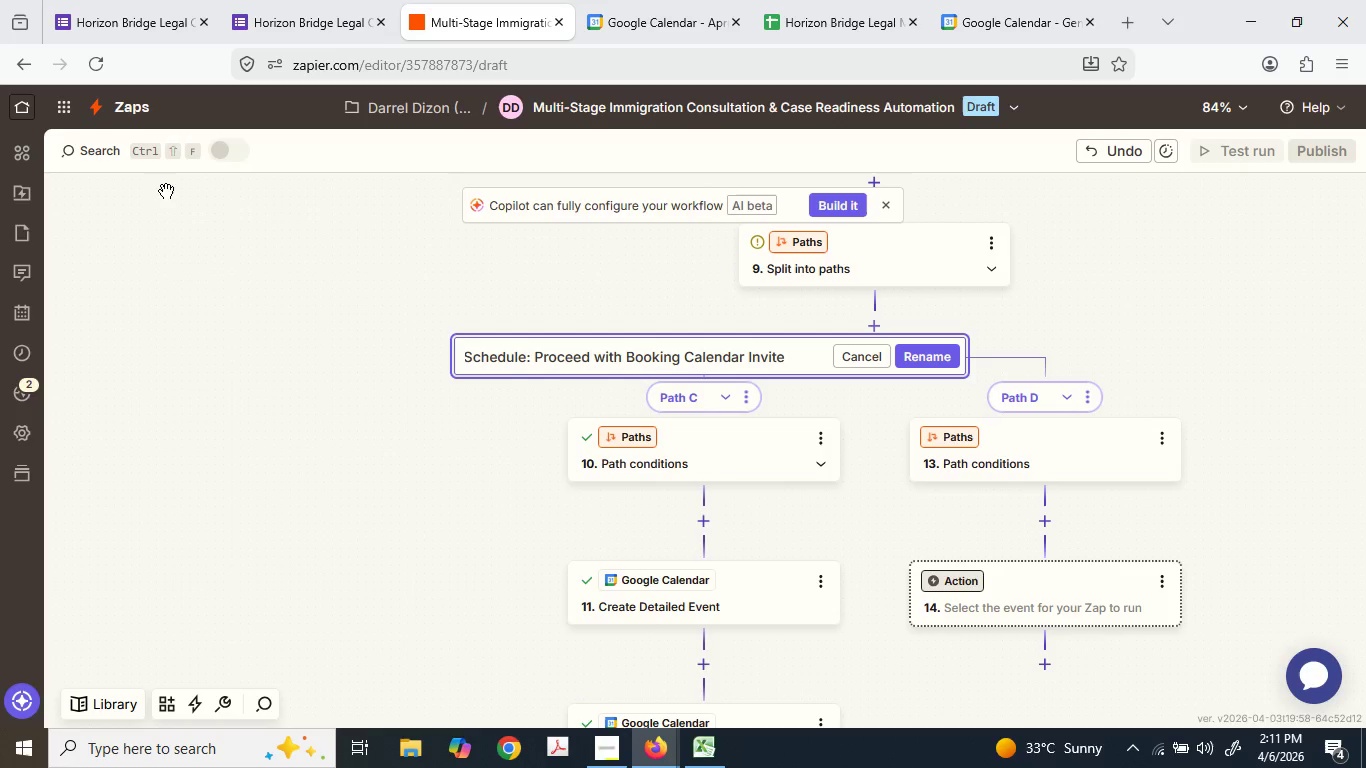 
left_click([940, 347])